 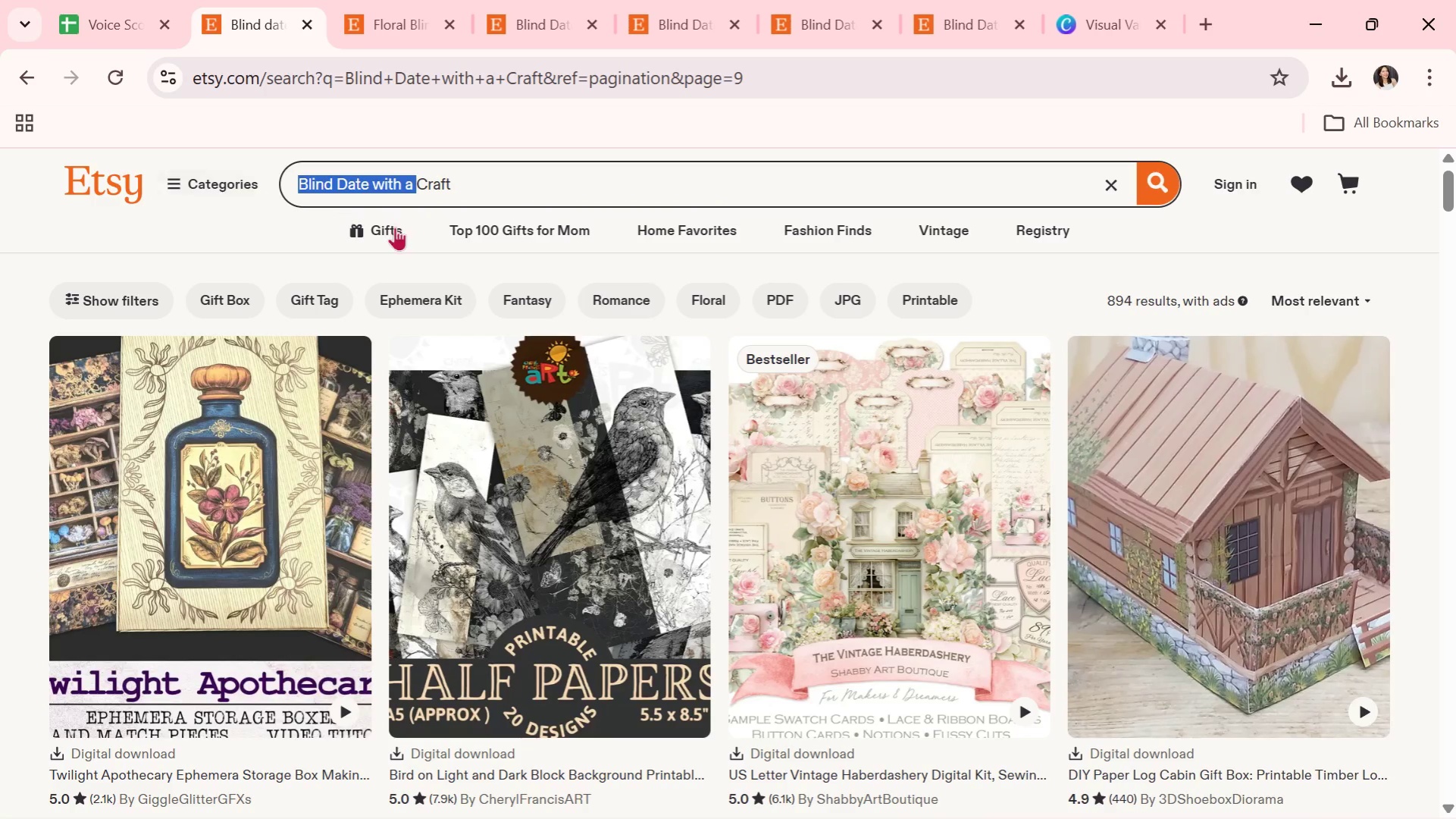 
key(Backspace)
 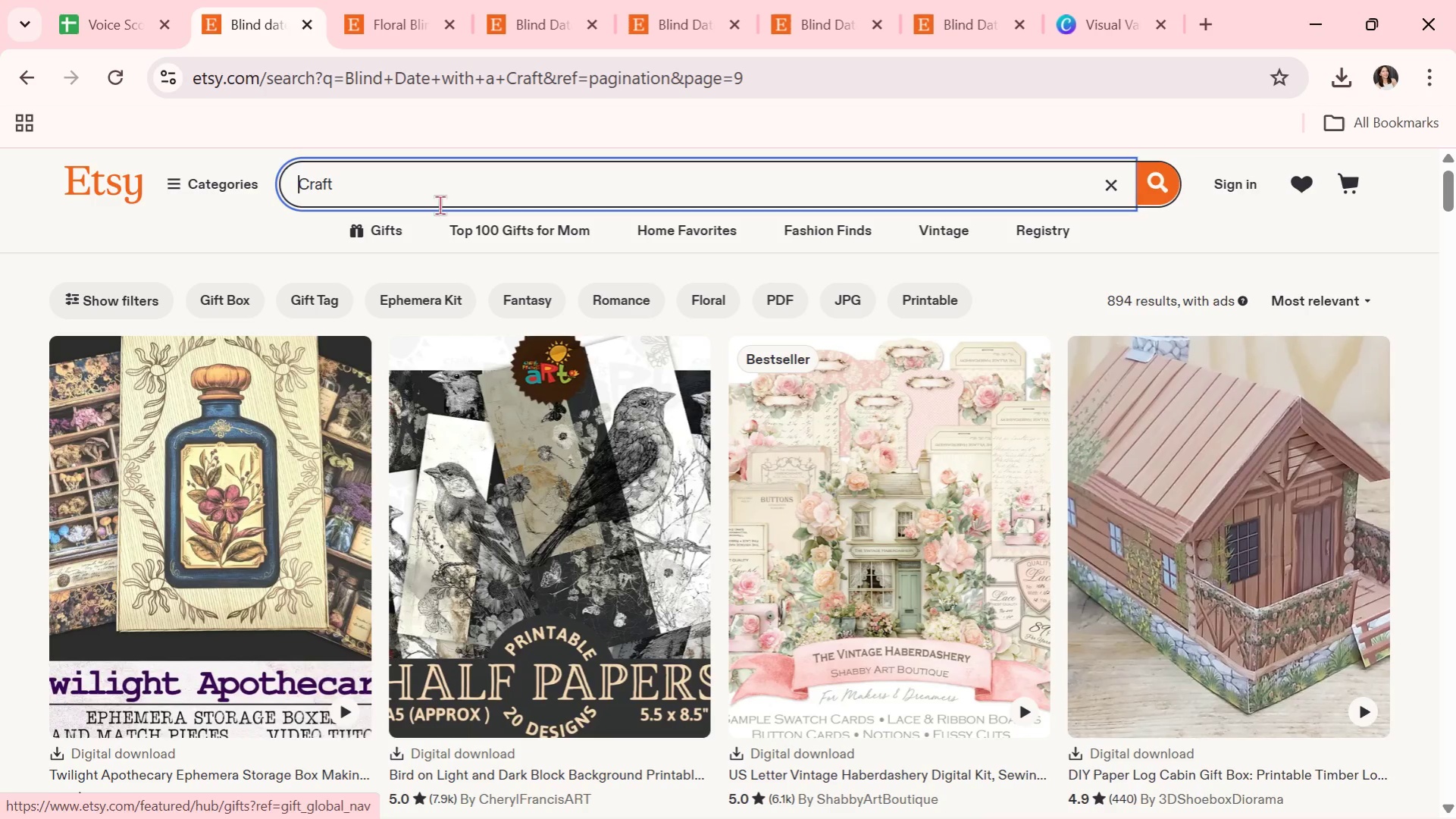 
left_click([447, 190])
 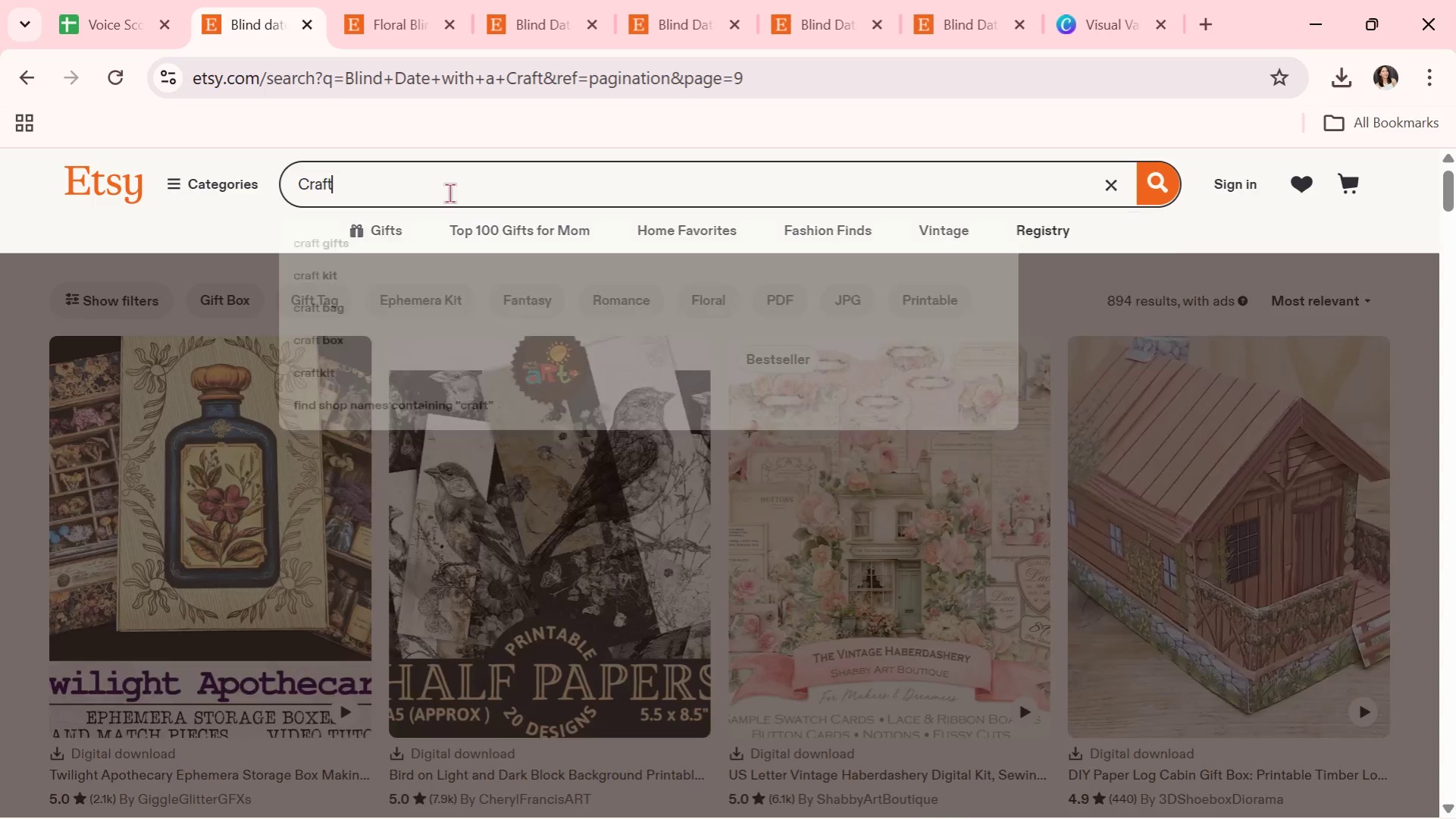 
key(Space)
 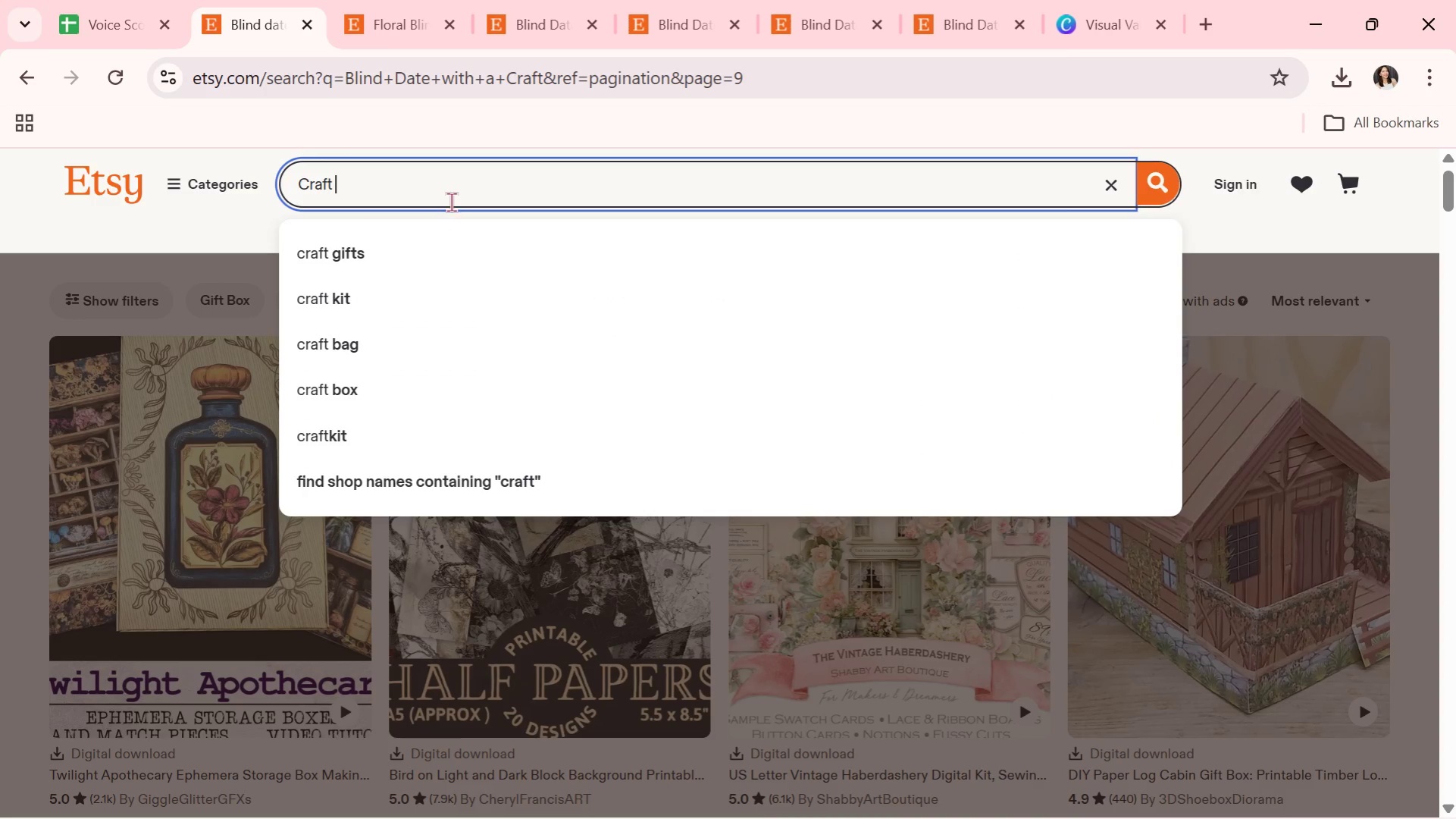 
key(Control+V)
 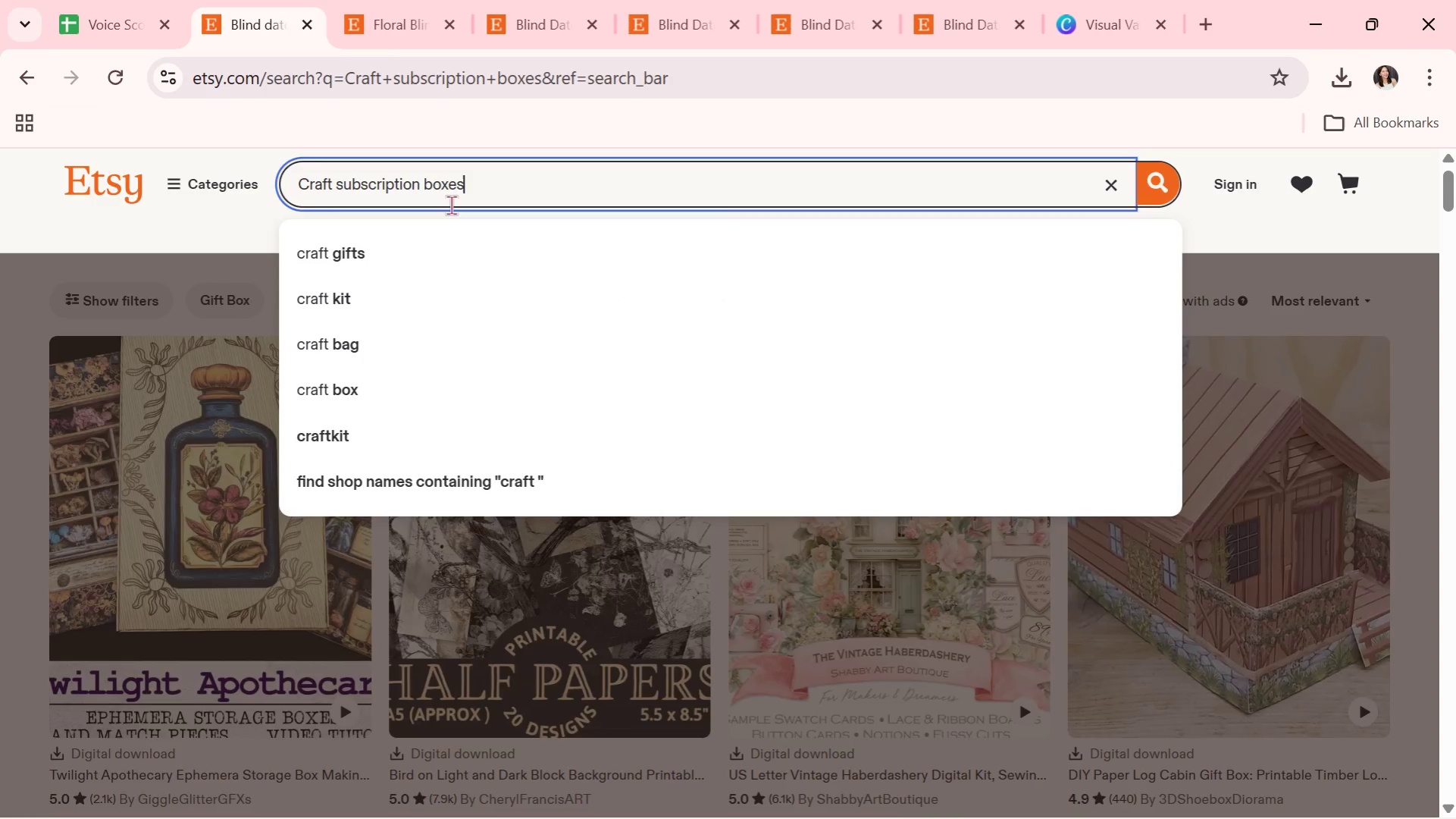 
key(Enter)
 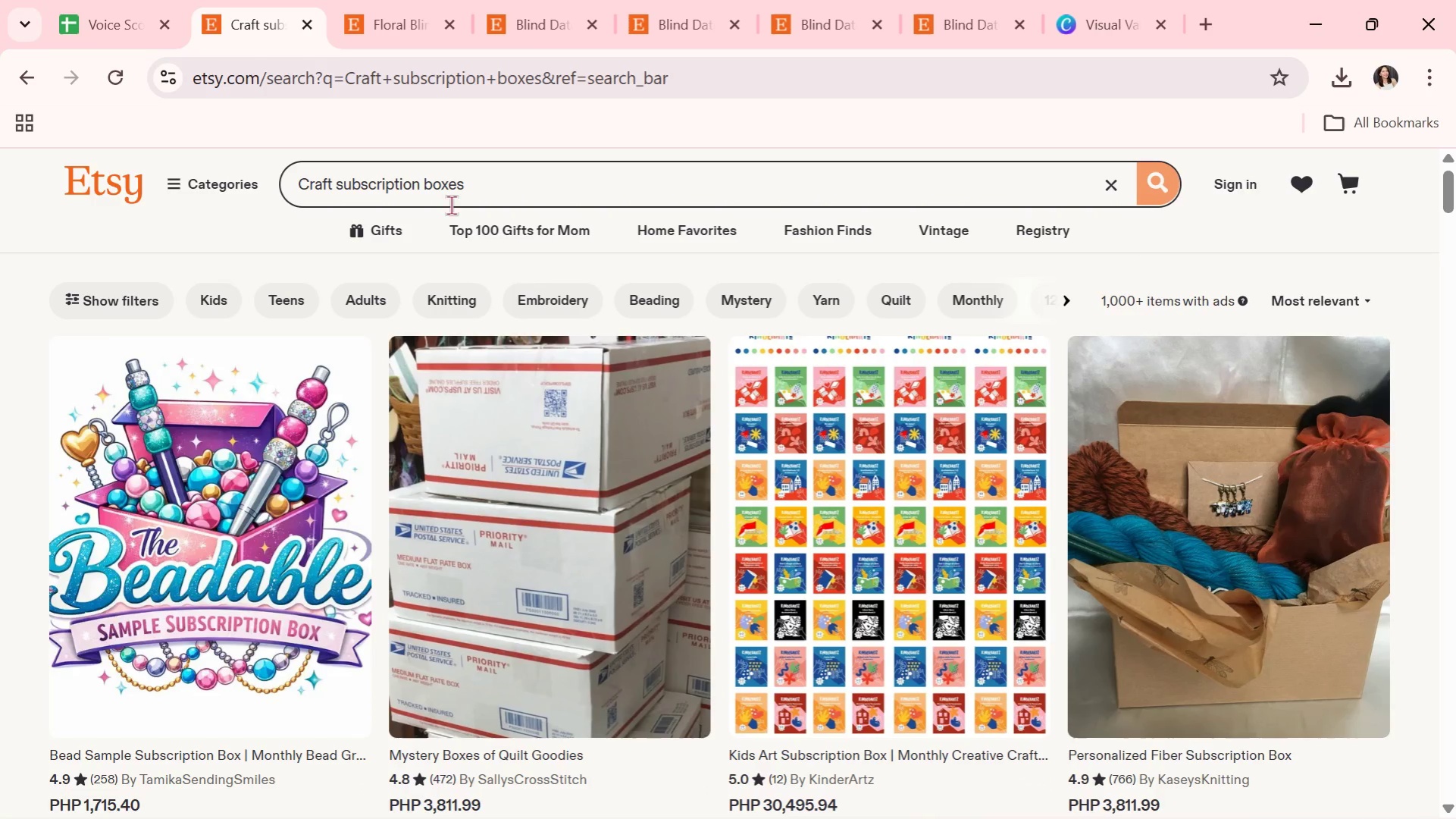 
scroll: coordinate [828, 651], scroll_direction: down, amount: 14.0
 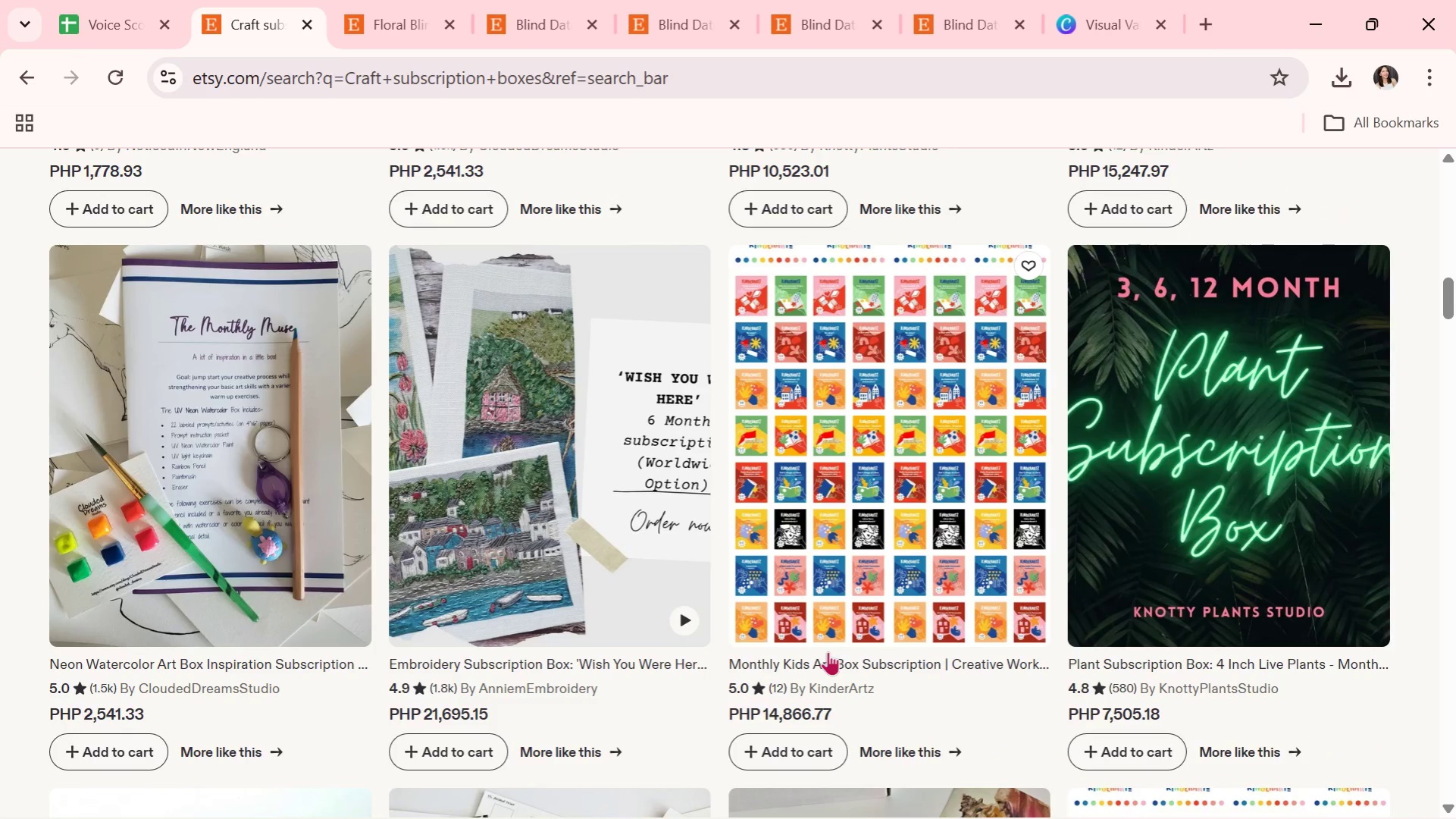 
wait(5.32)
 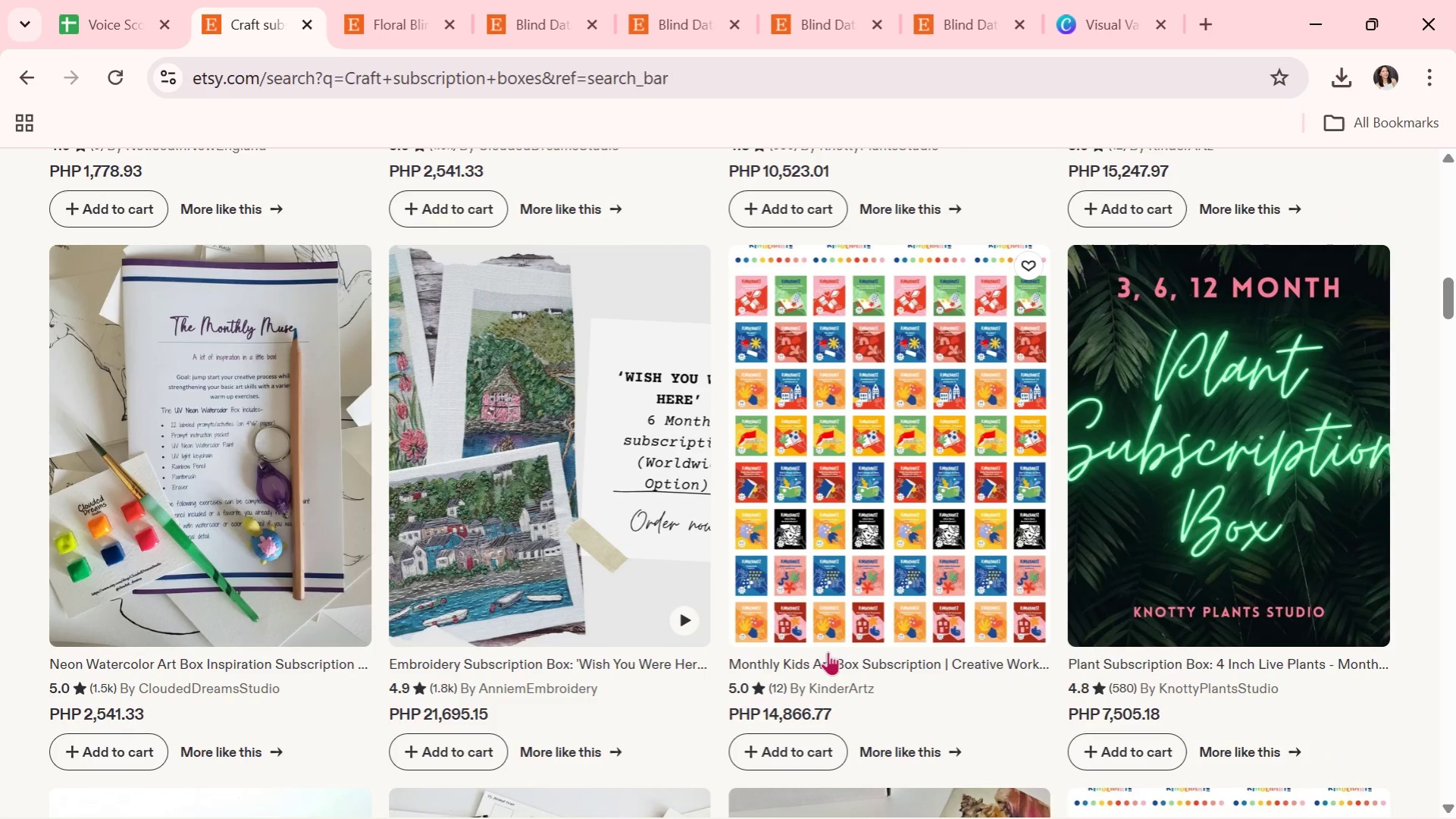 
scroll: coordinate [828, 651], scroll_direction: down, amount: 1.0
 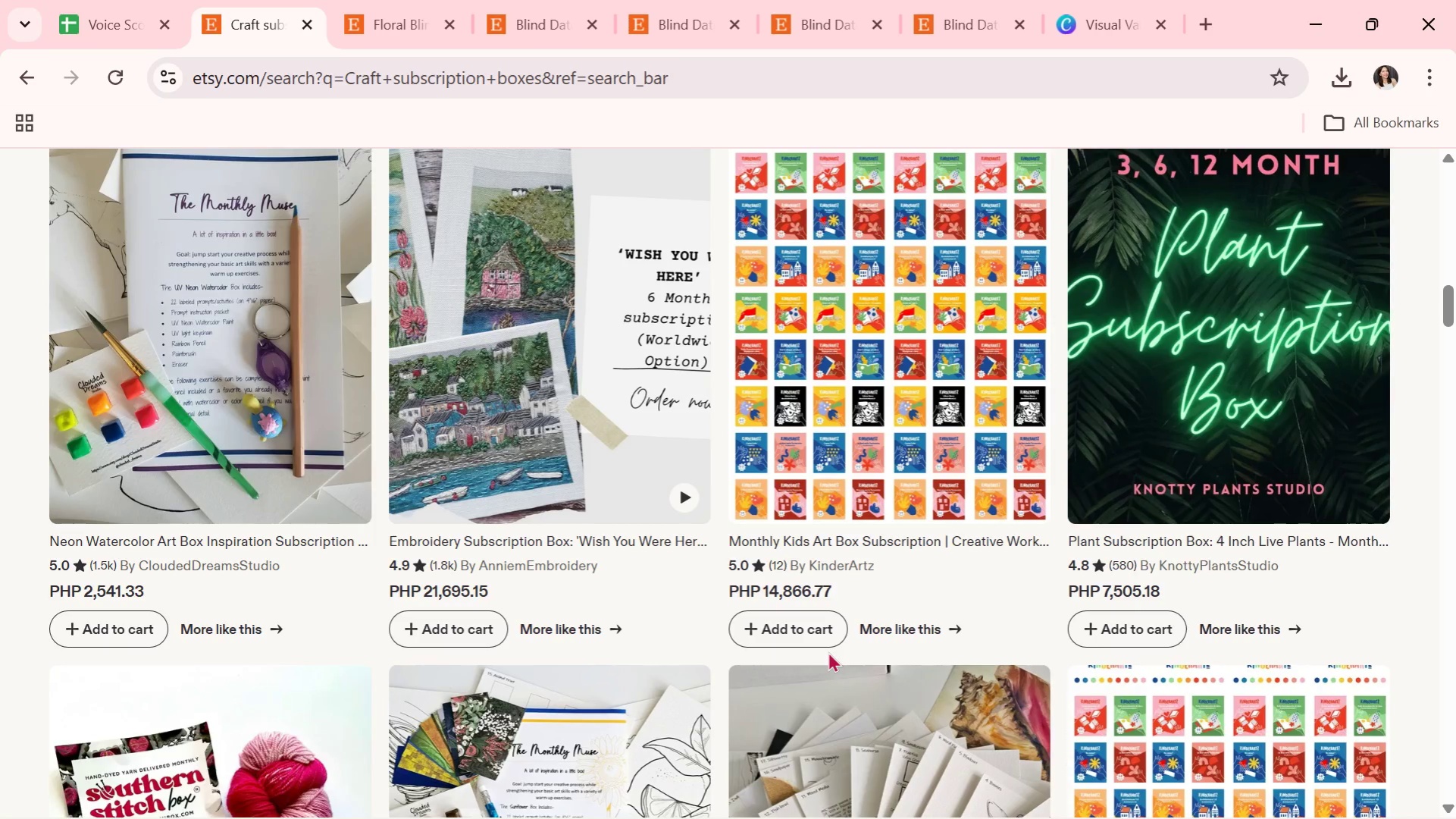 
wait(7.95)
 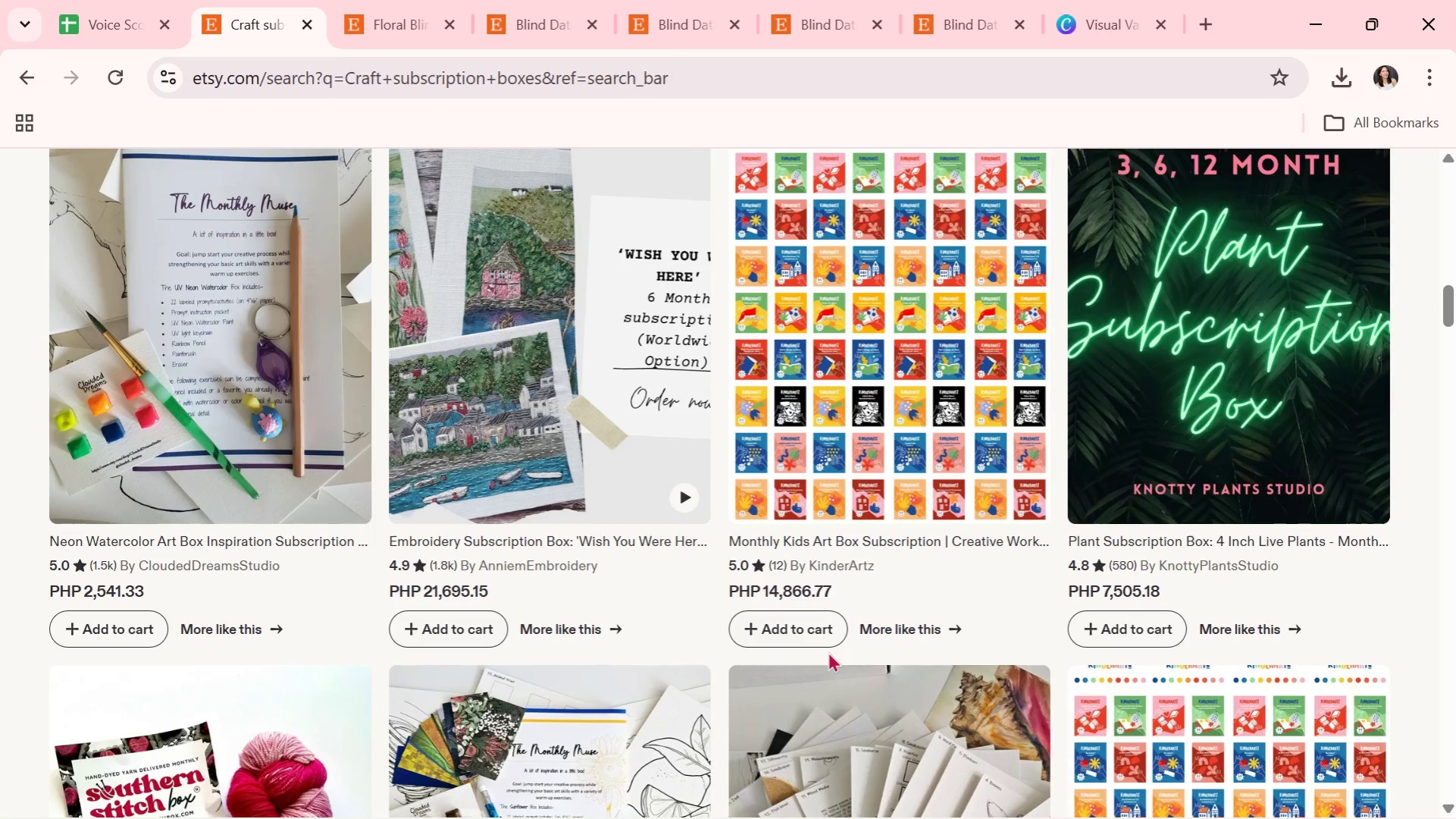 
scroll: coordinate [764, 558], scroll_direction: down, amount: 5.0
 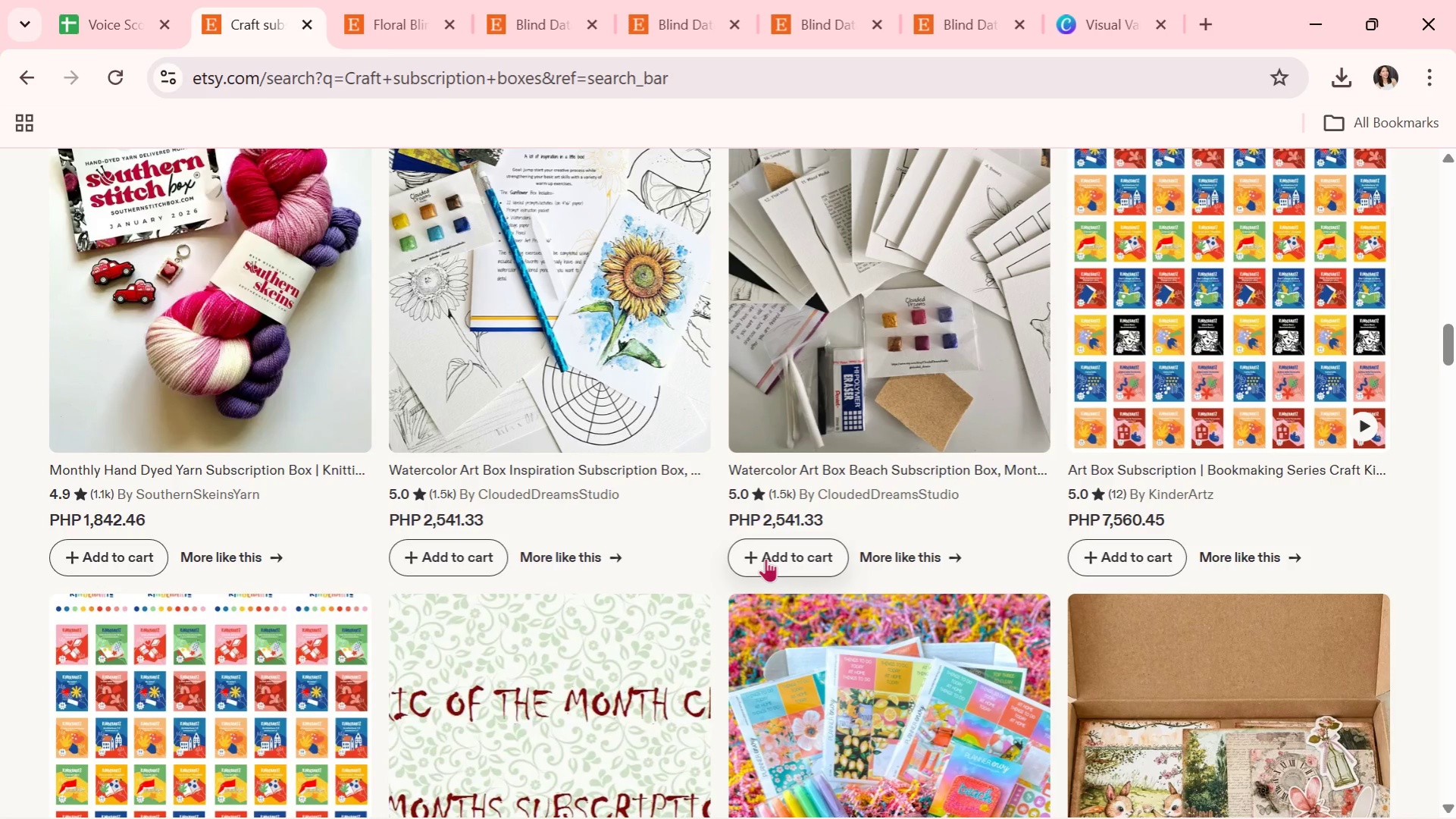 
wait(9.59)
 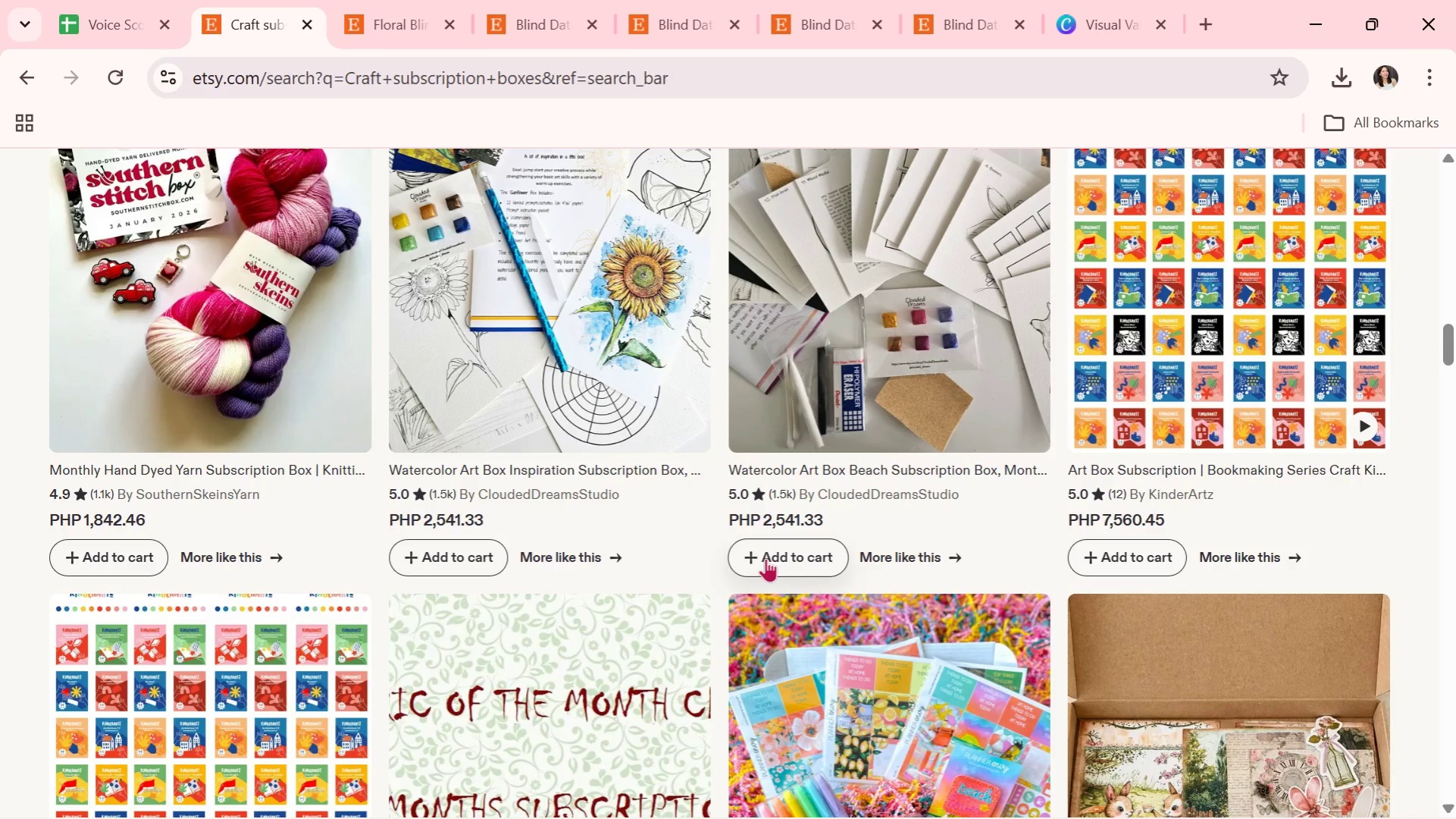 
scroll: coordinate [700, 614], scroll_direction: down, amount: 4.0
 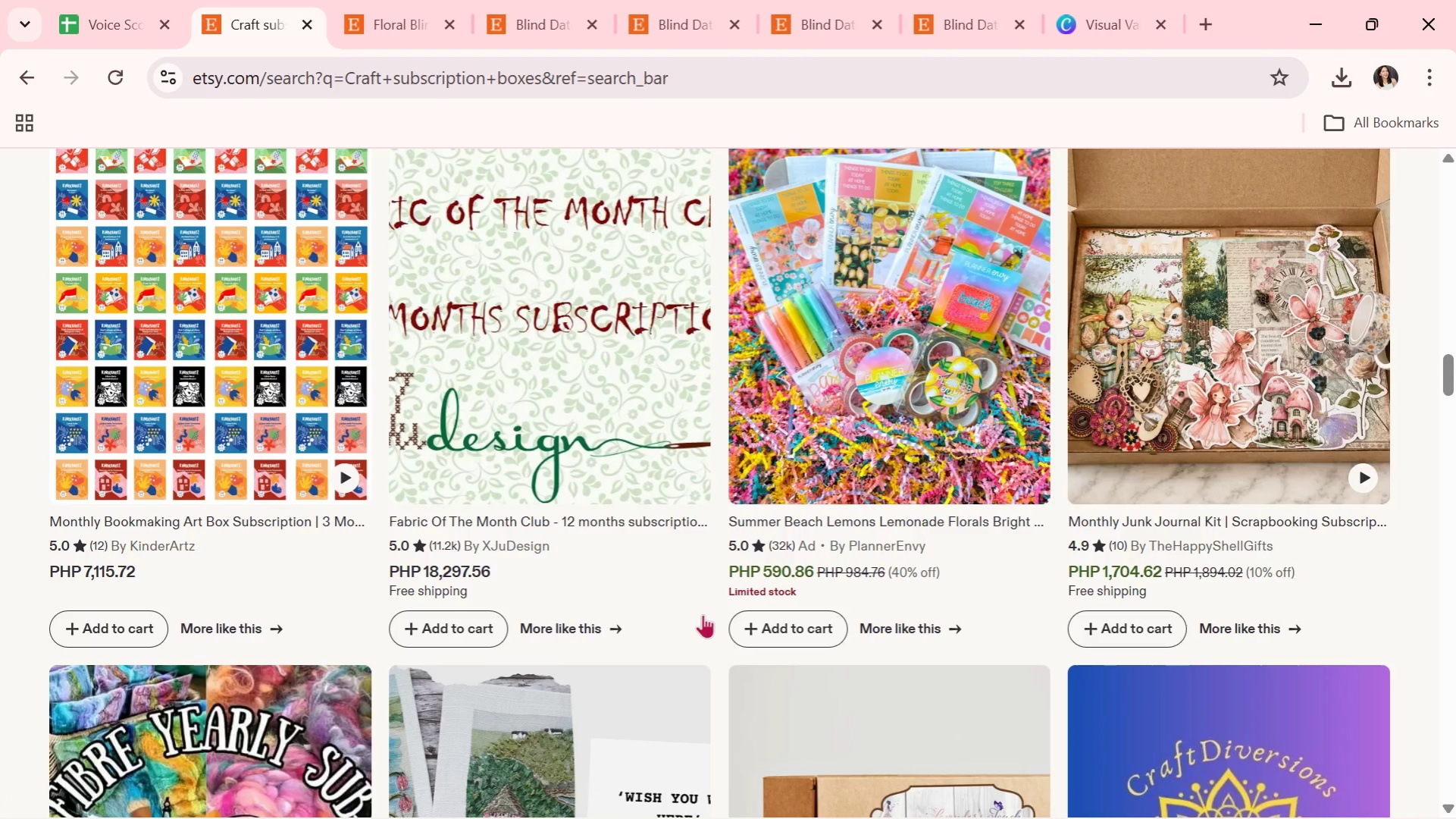 
wait(5.37)
 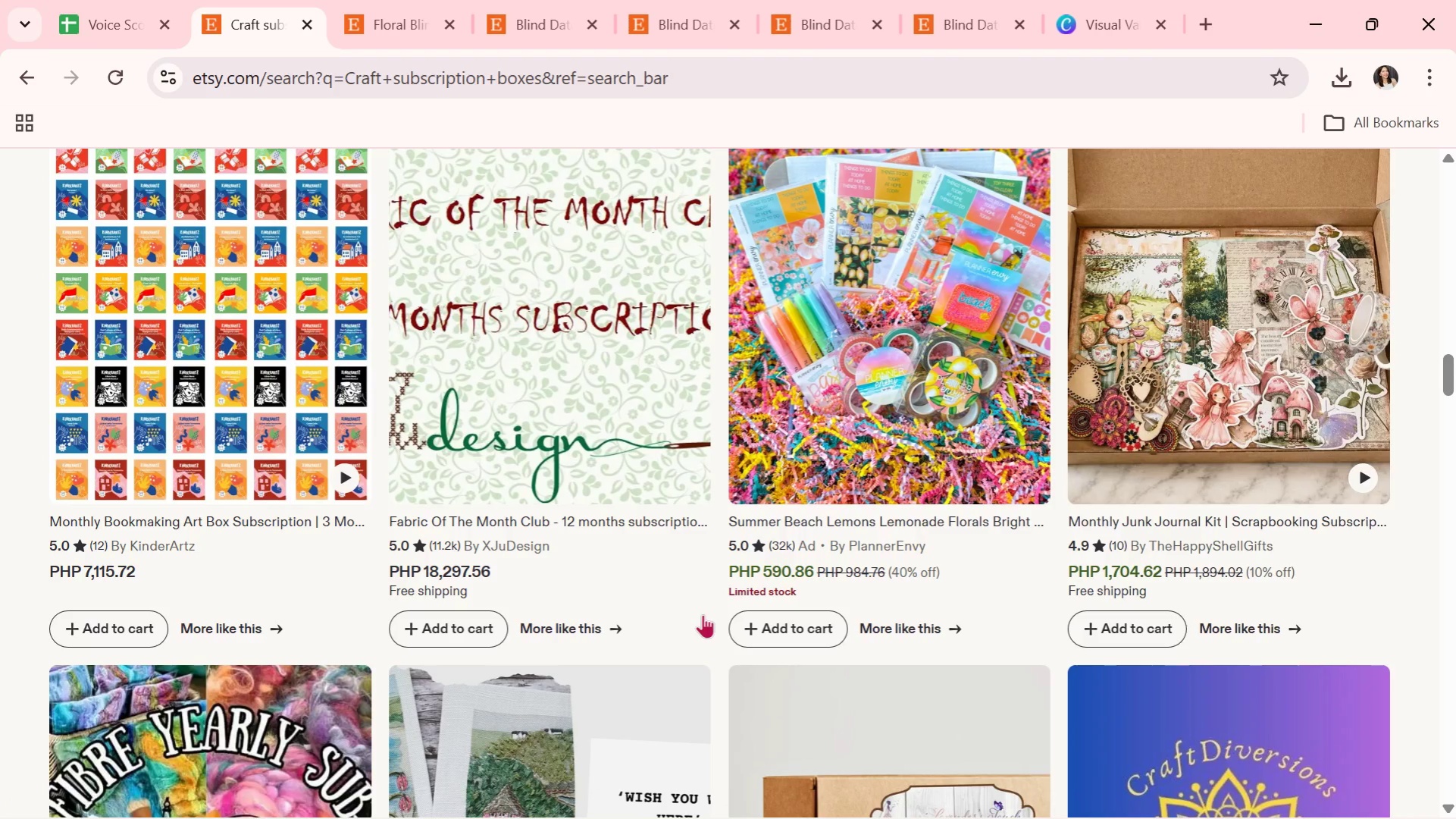 
scroll: coordinate [703, 614], scroll_direction: down, amount: 1.0
 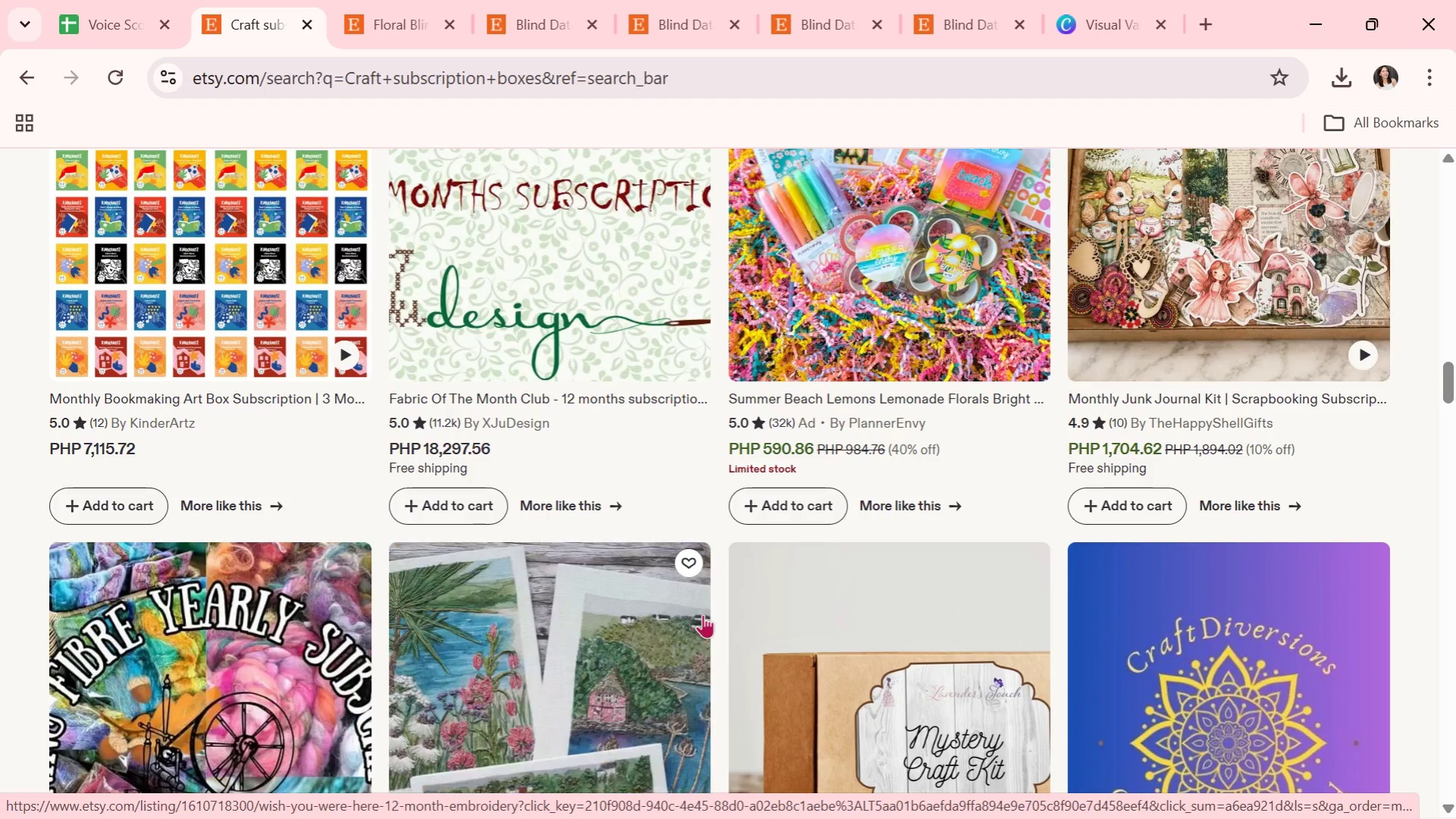 
wait(5.88)
 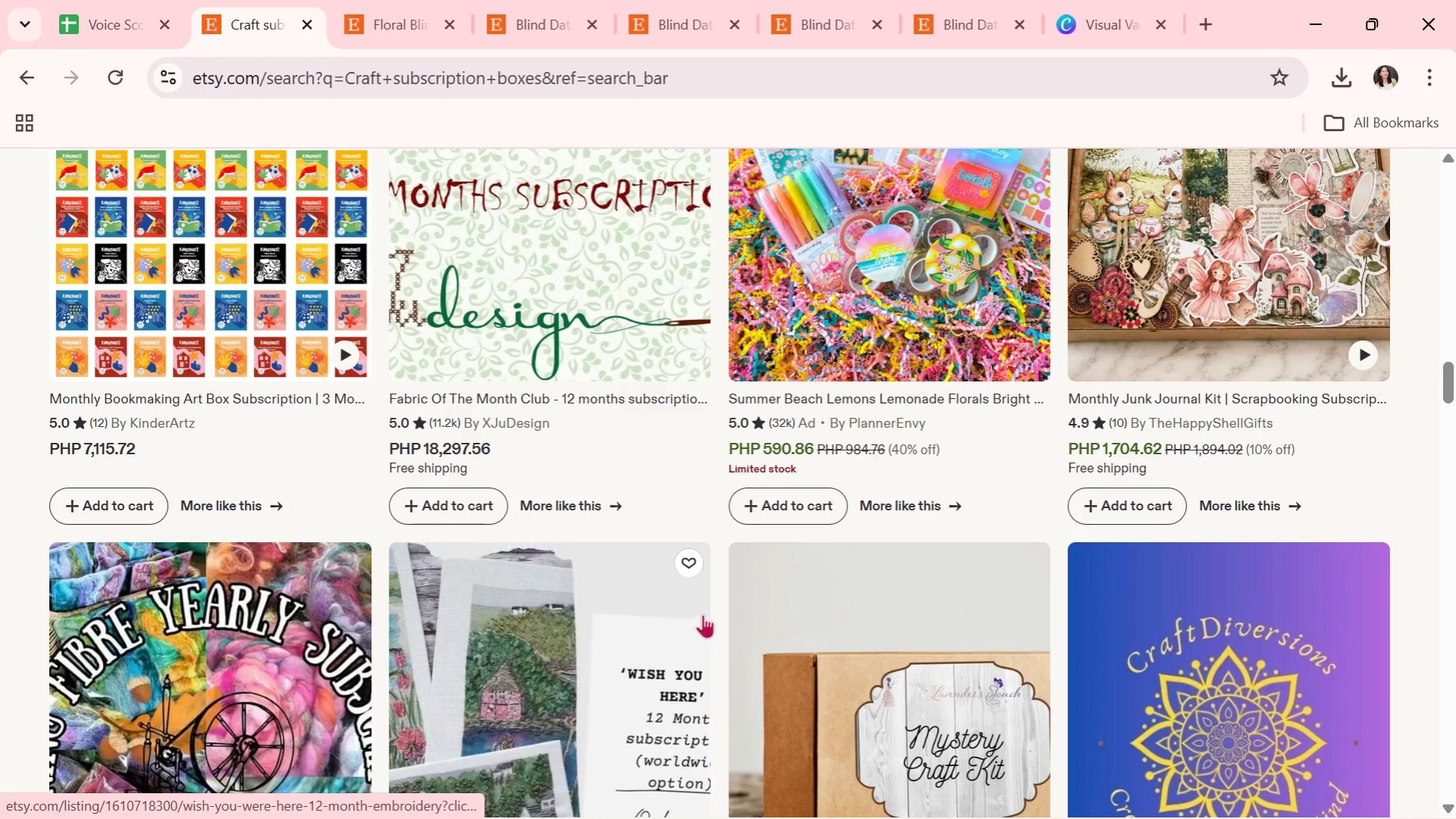 
scroll: coordinate [719, 679], scroll_direction: down, amount: 4.0
 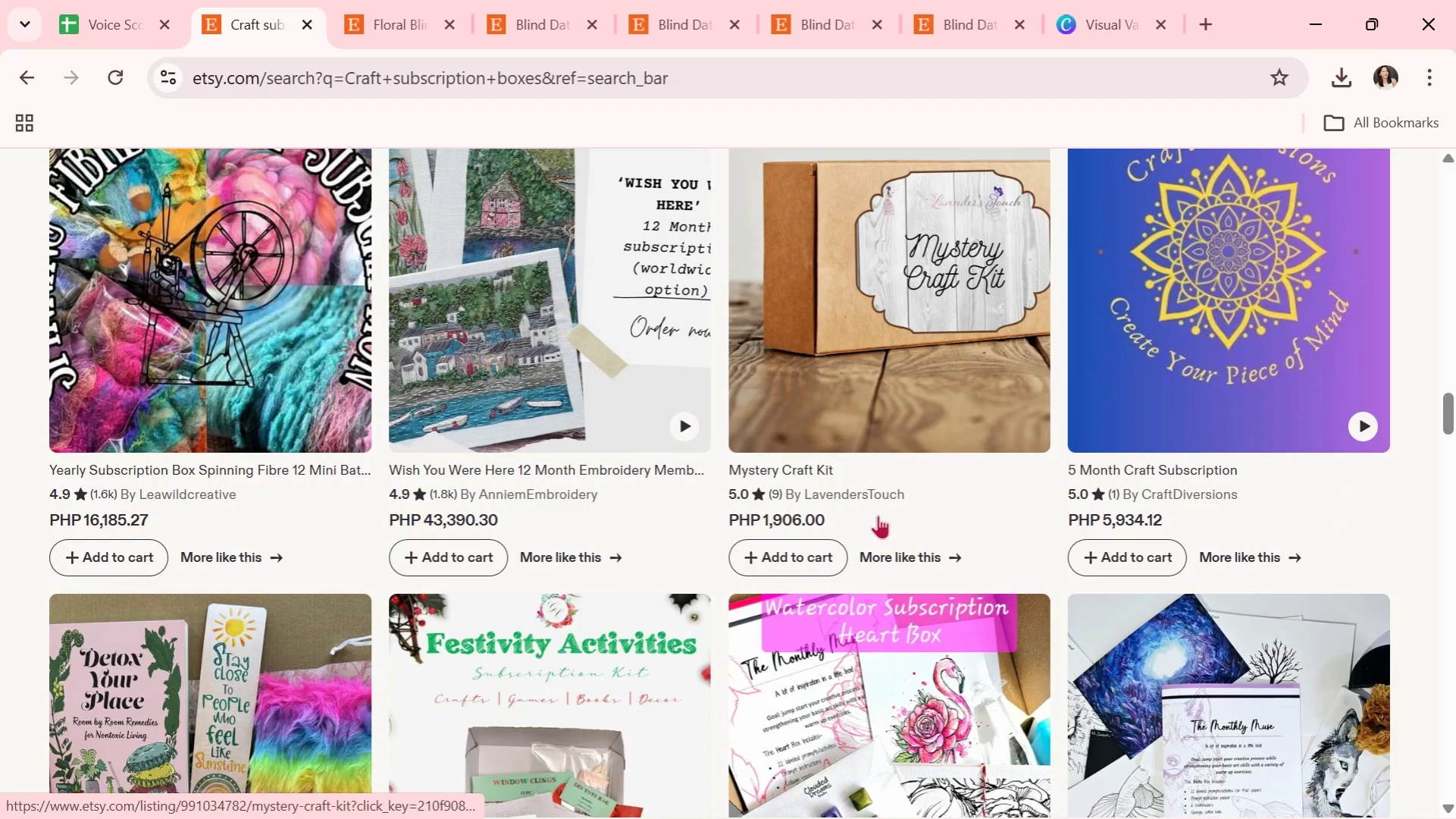 
left_click([917, 393])
 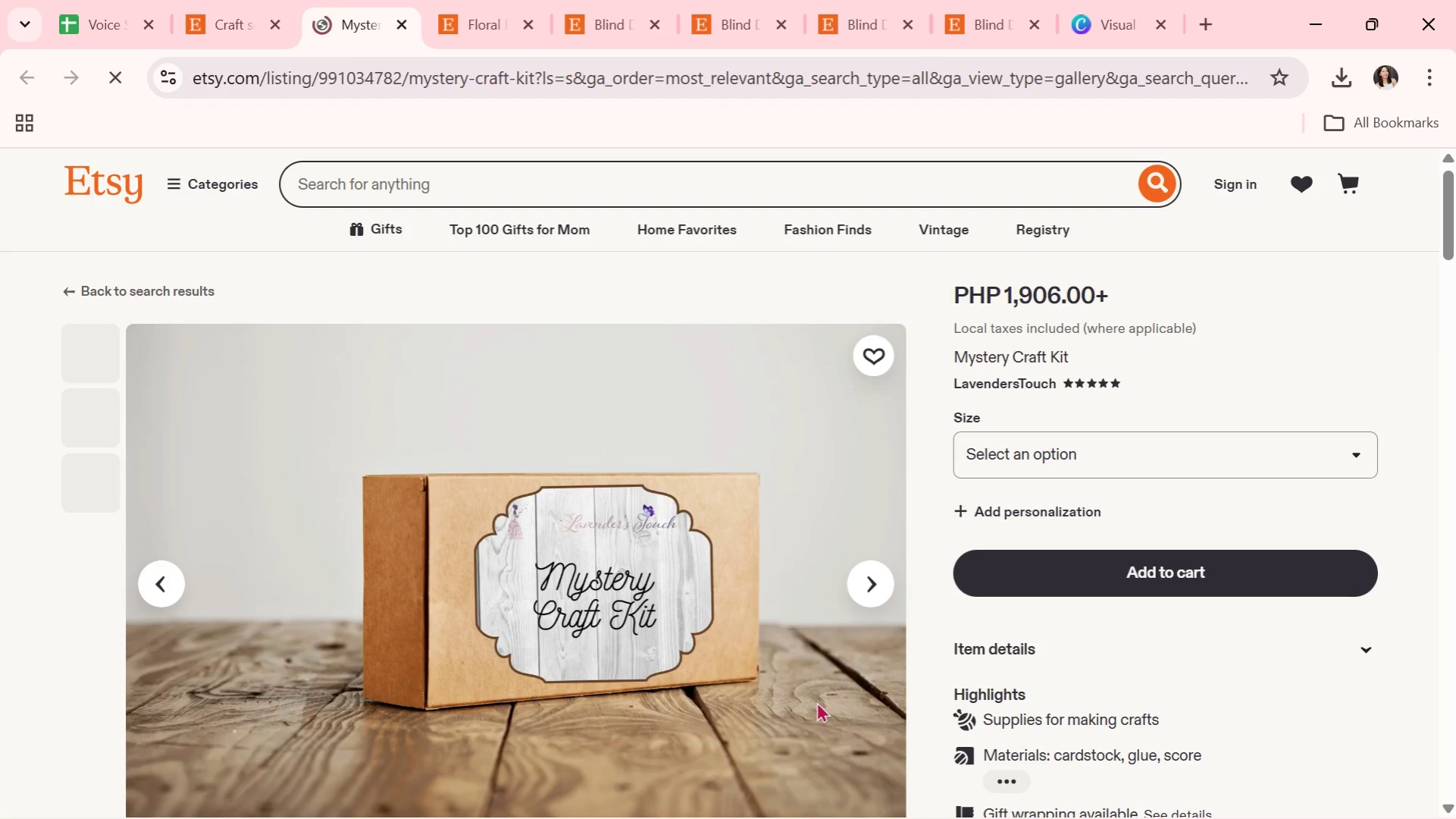 
scroll: coordinate [894, 639], scroll_direction: down, amount: 1.0
 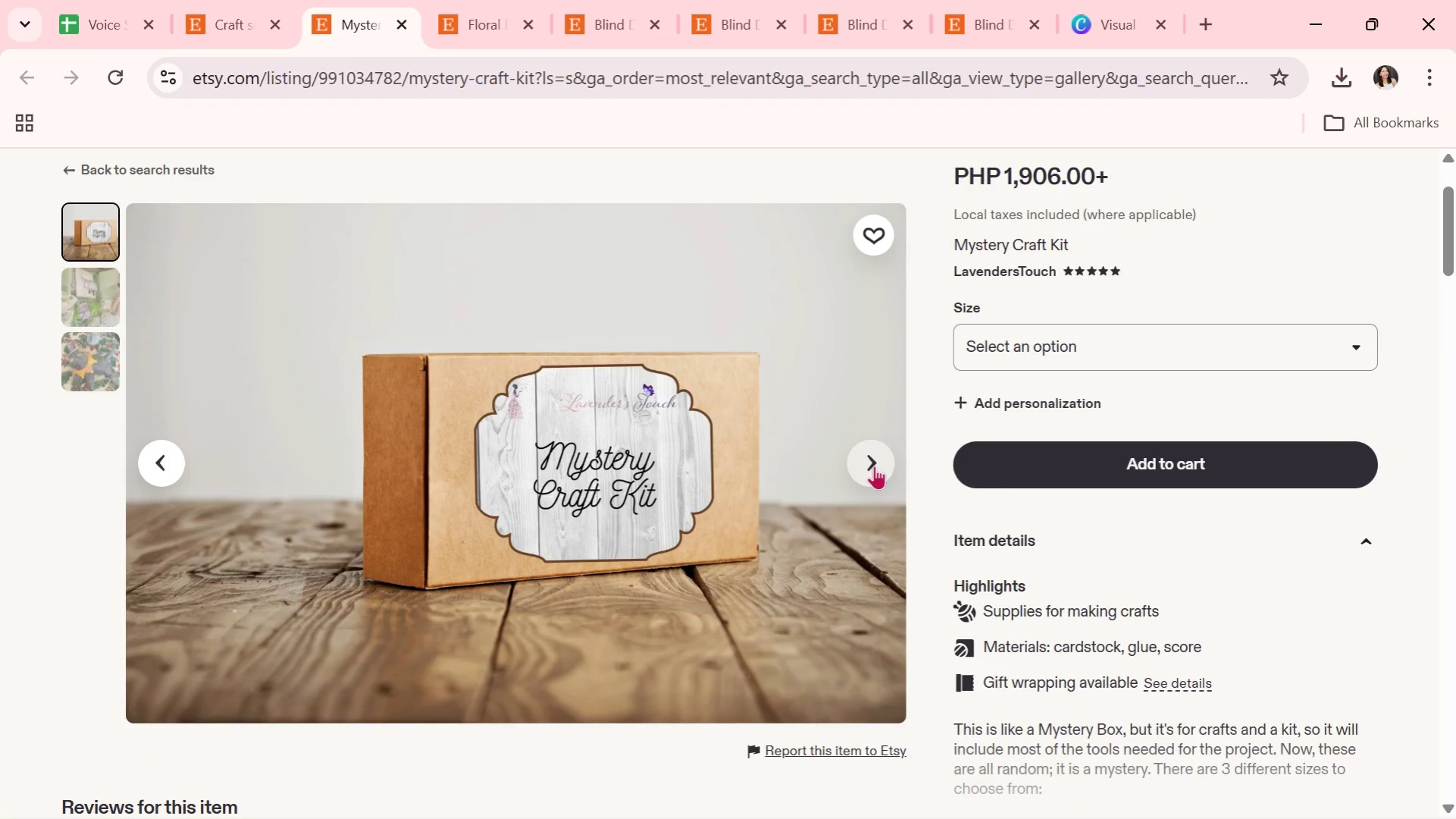 
wait(5.66)
 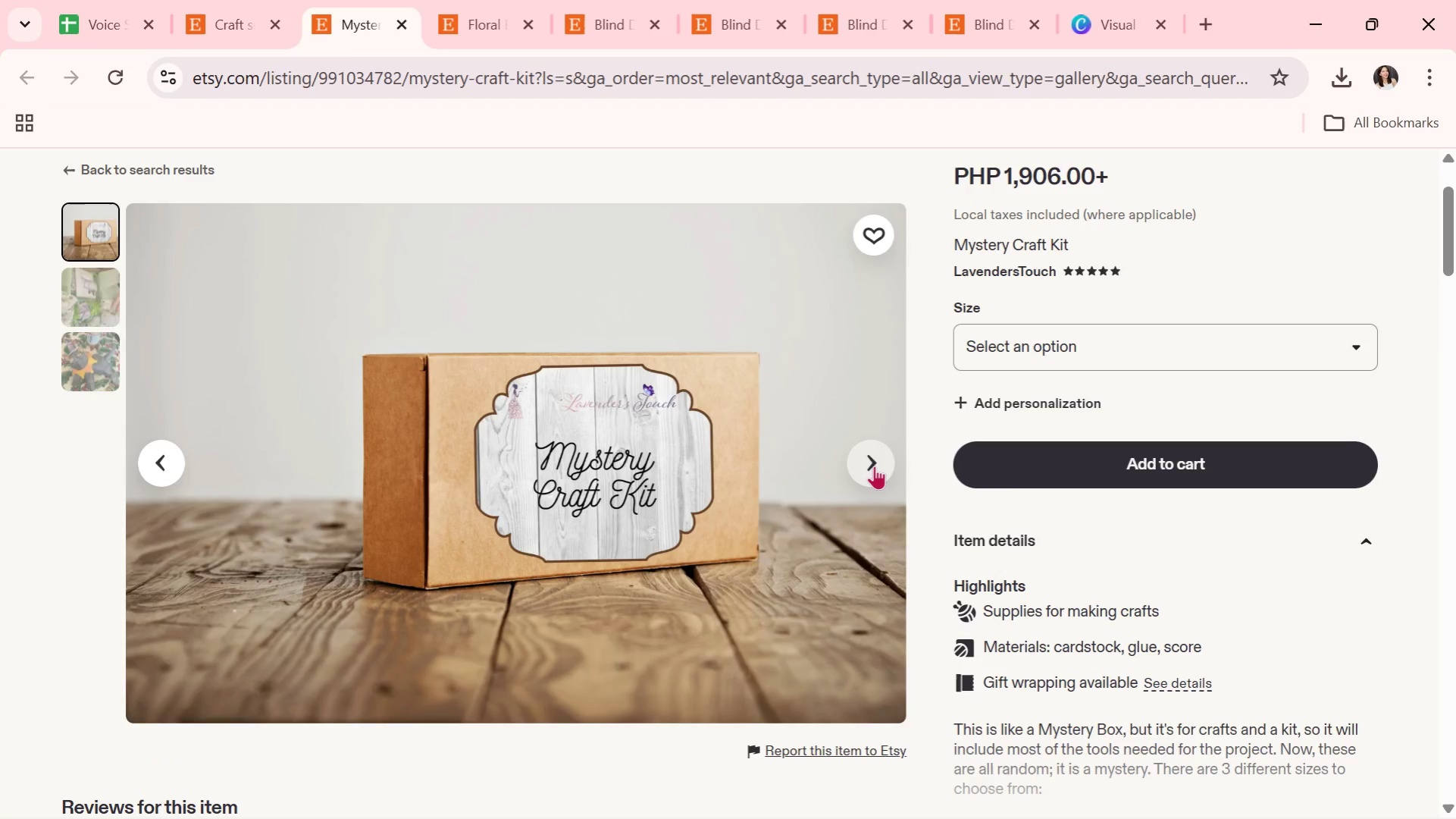 
left_click([874, 466])
 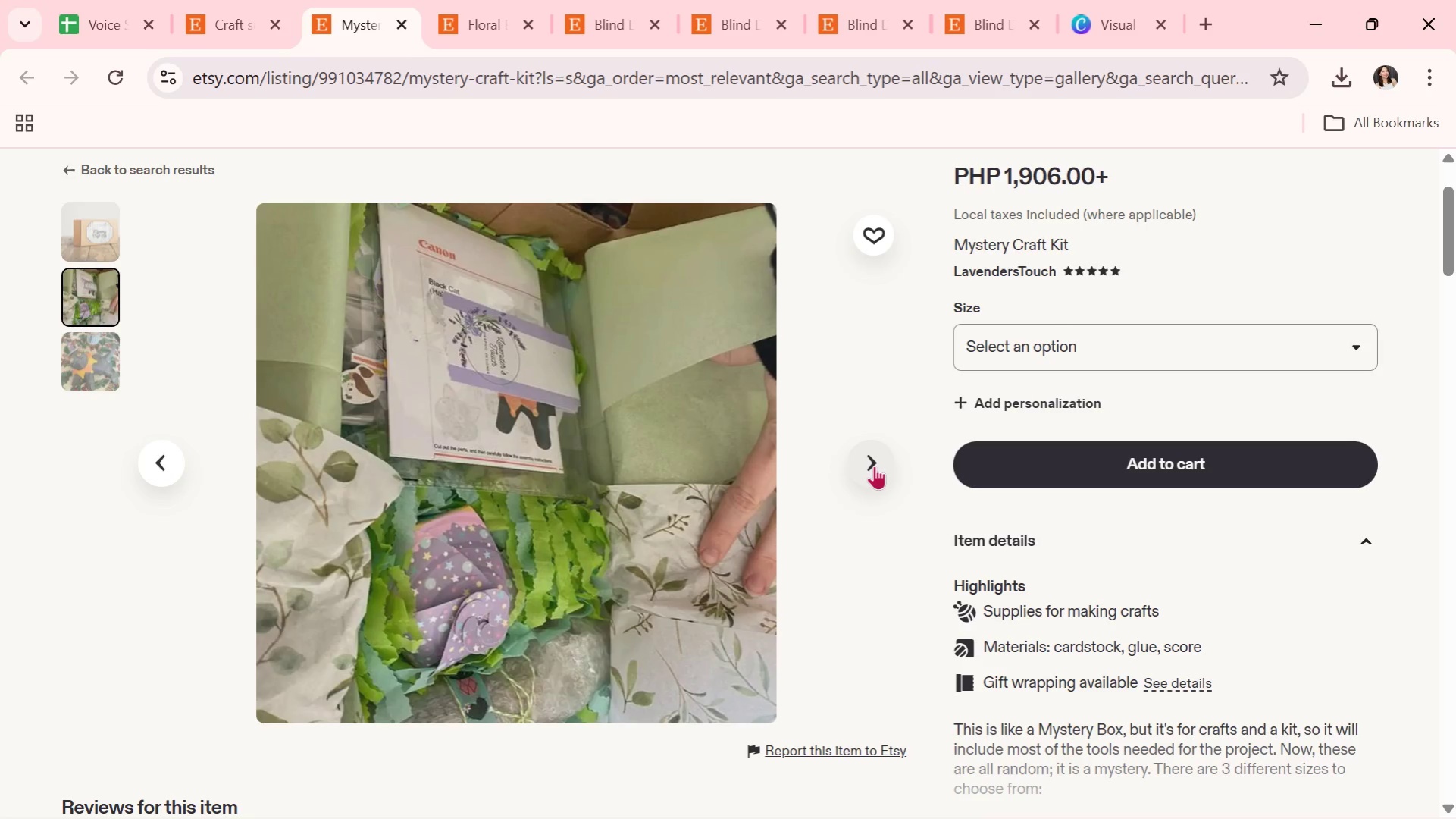 
wait(5.67)
 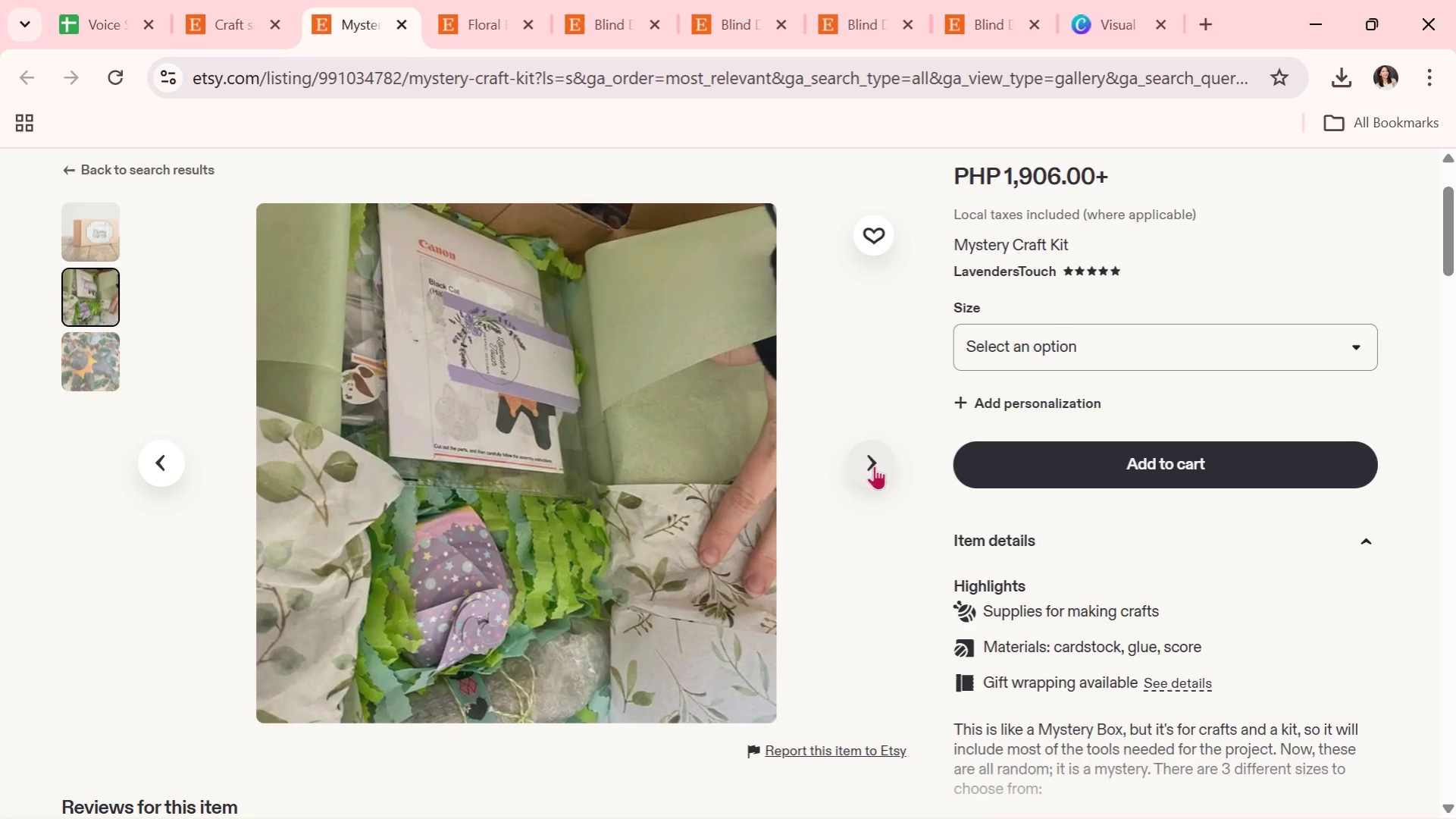 
left_click([874, 466])
 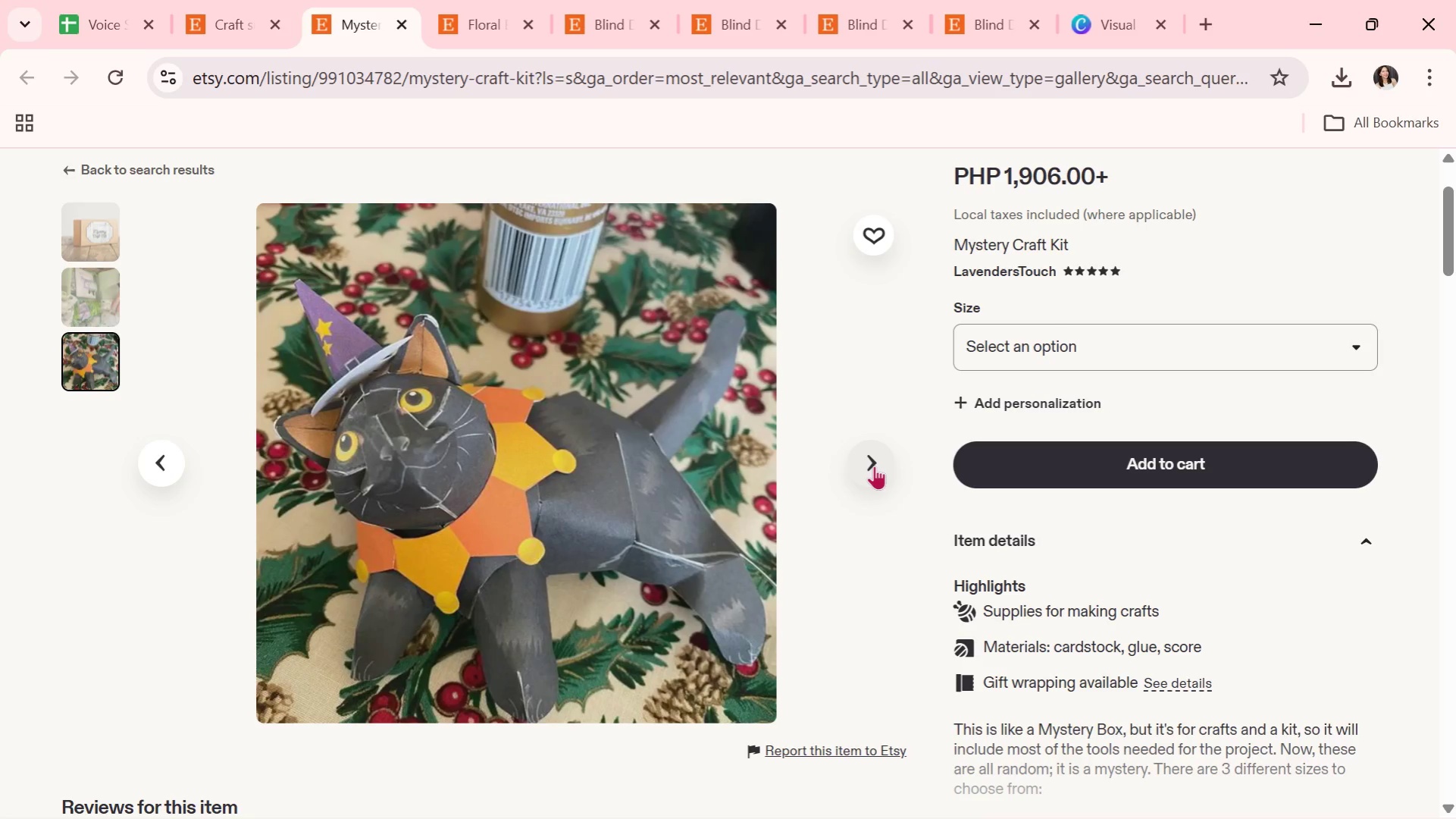 
left_click([874, 466])
 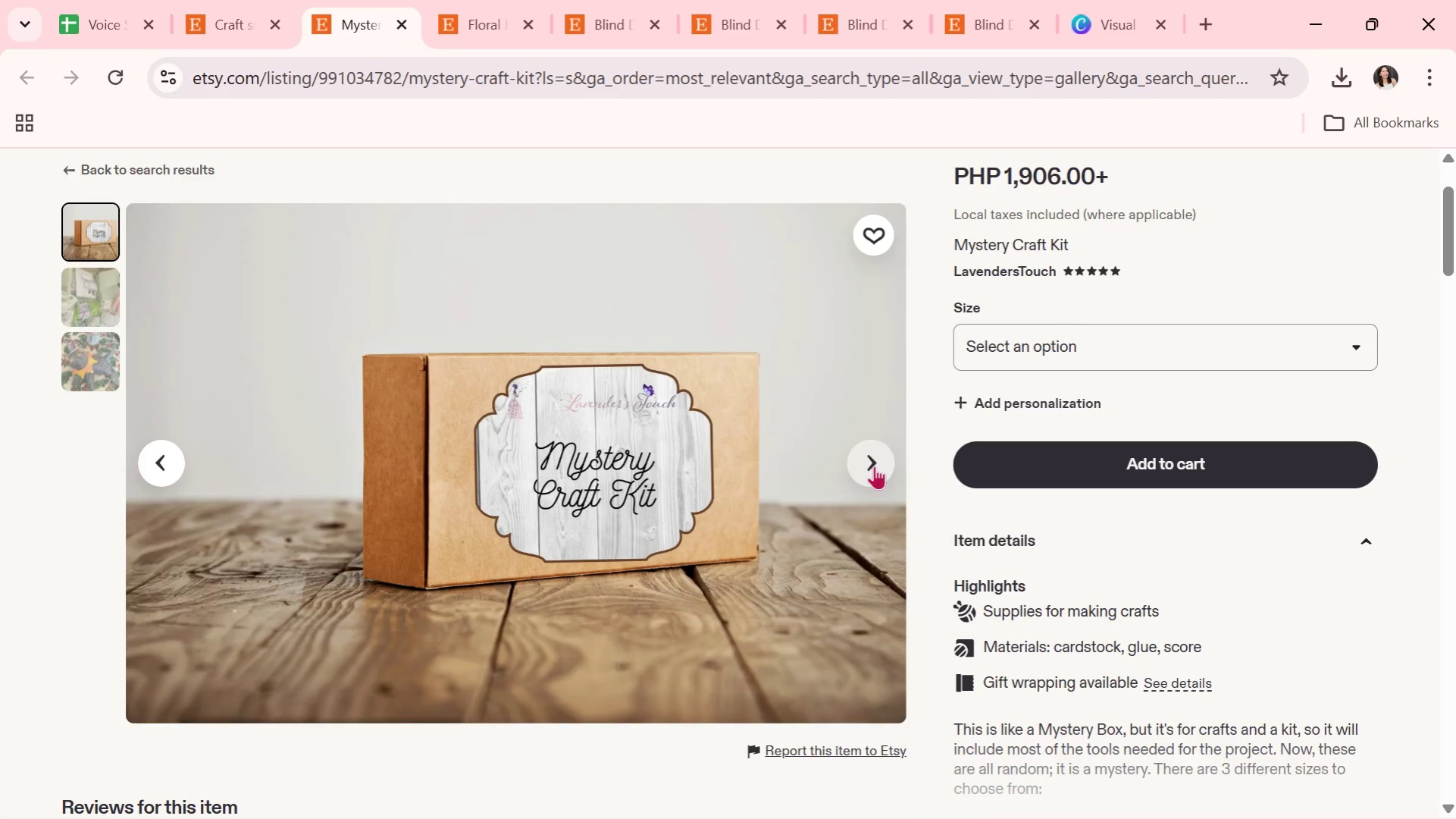 
wait(9.12)
 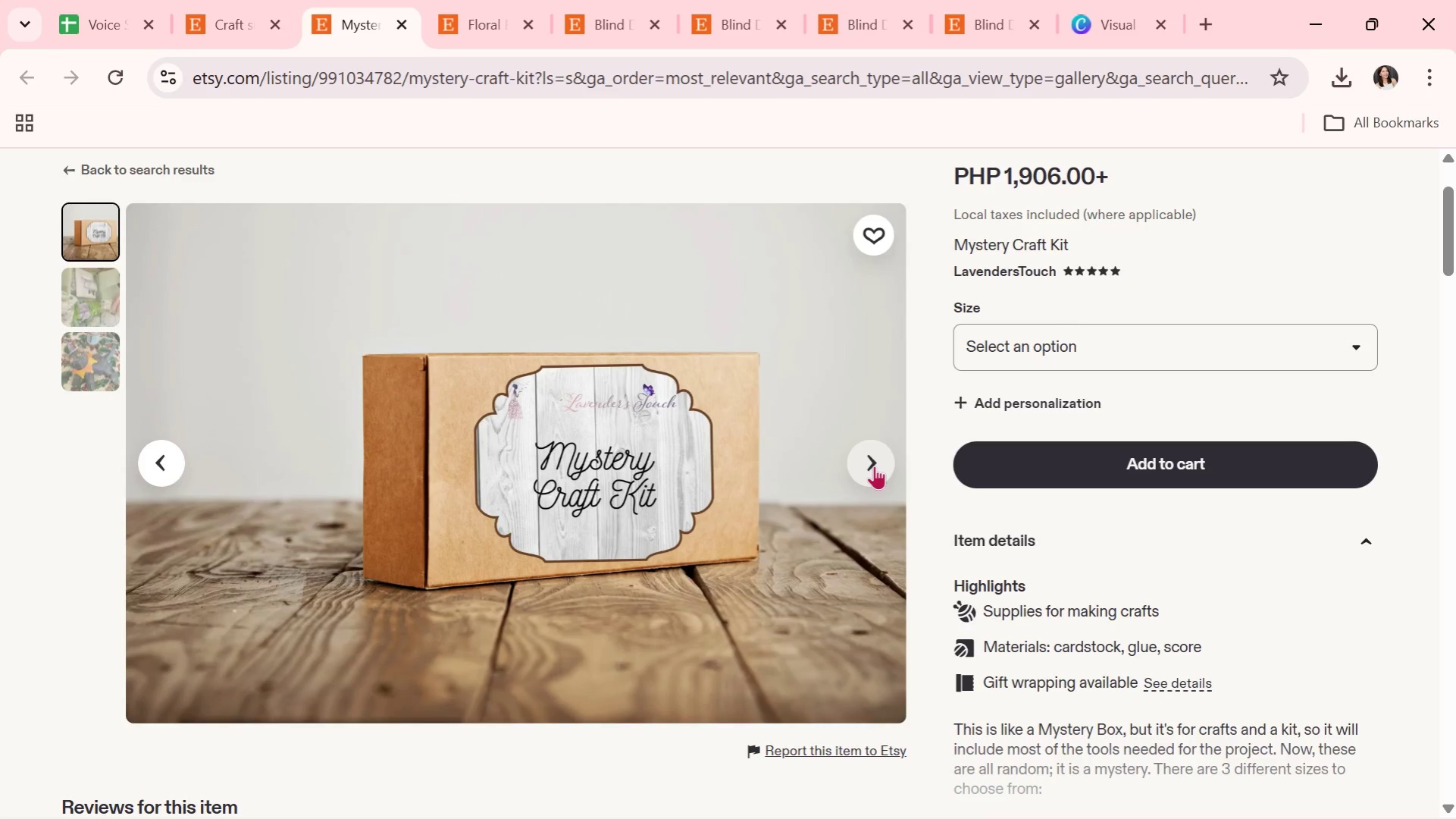 
left_click([874, 466])
 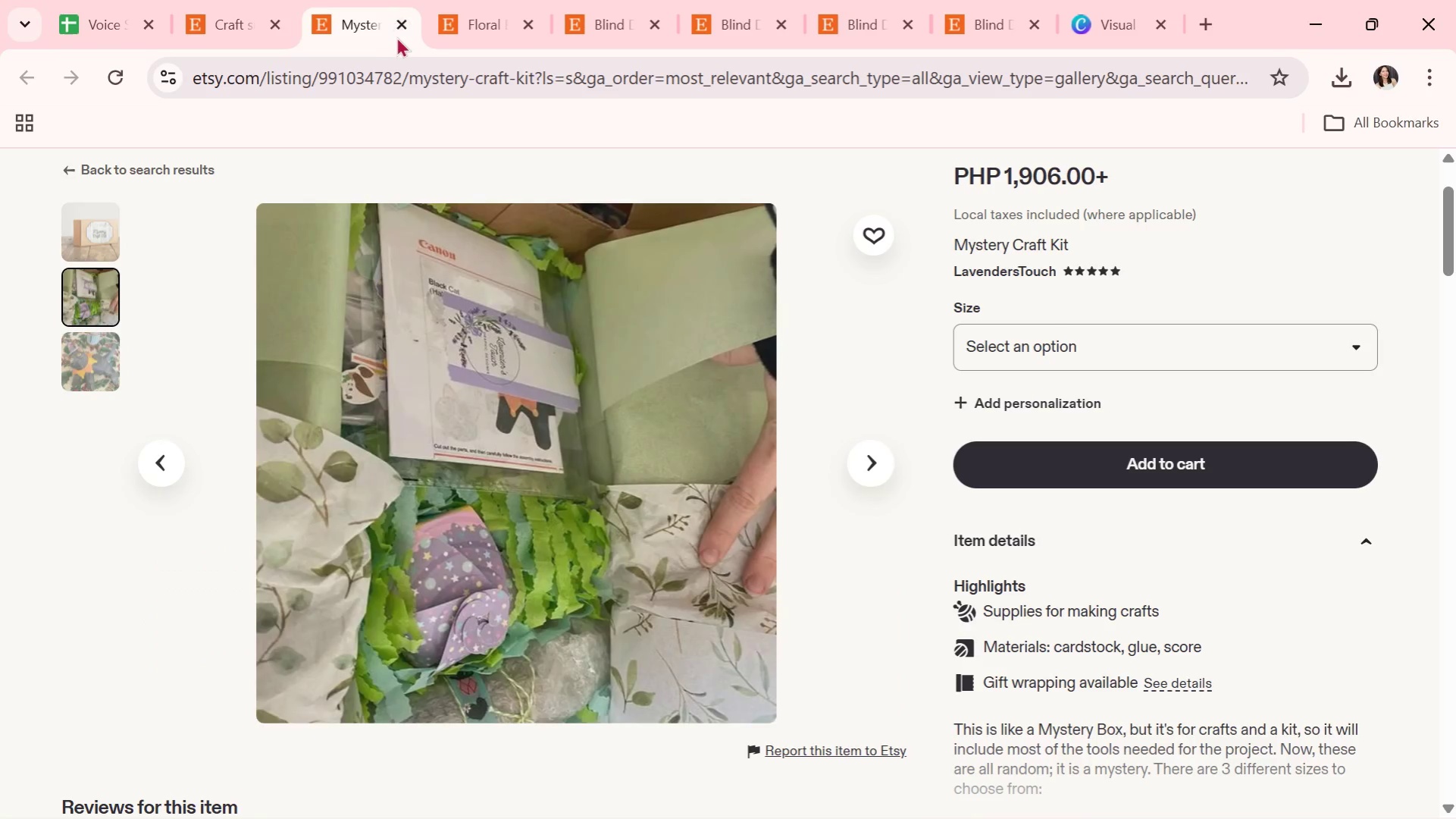 
left_click([405, 28])
 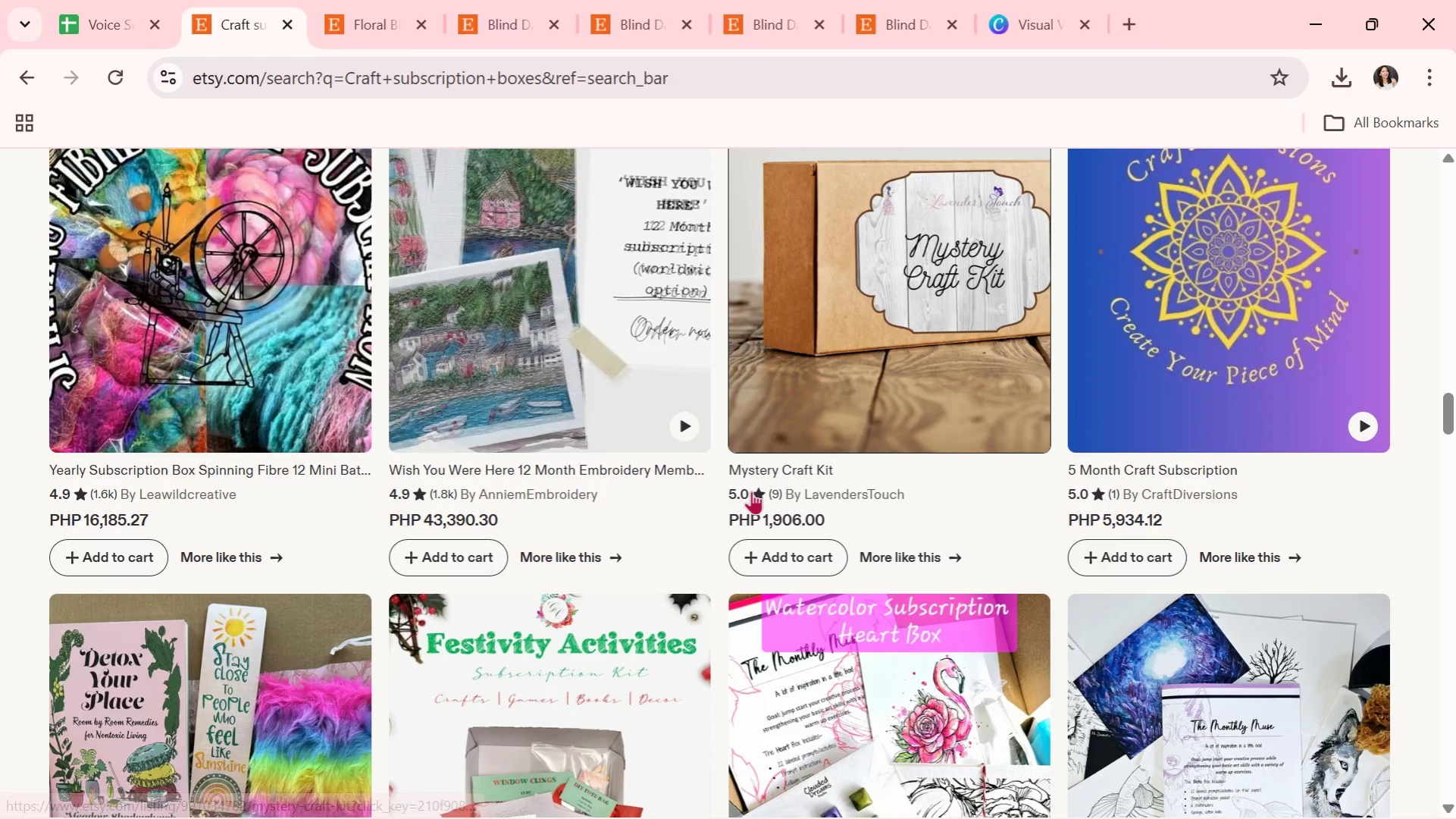 
scroll: coordinate [751, 491], scroll_direction: down, amount: 3.0
 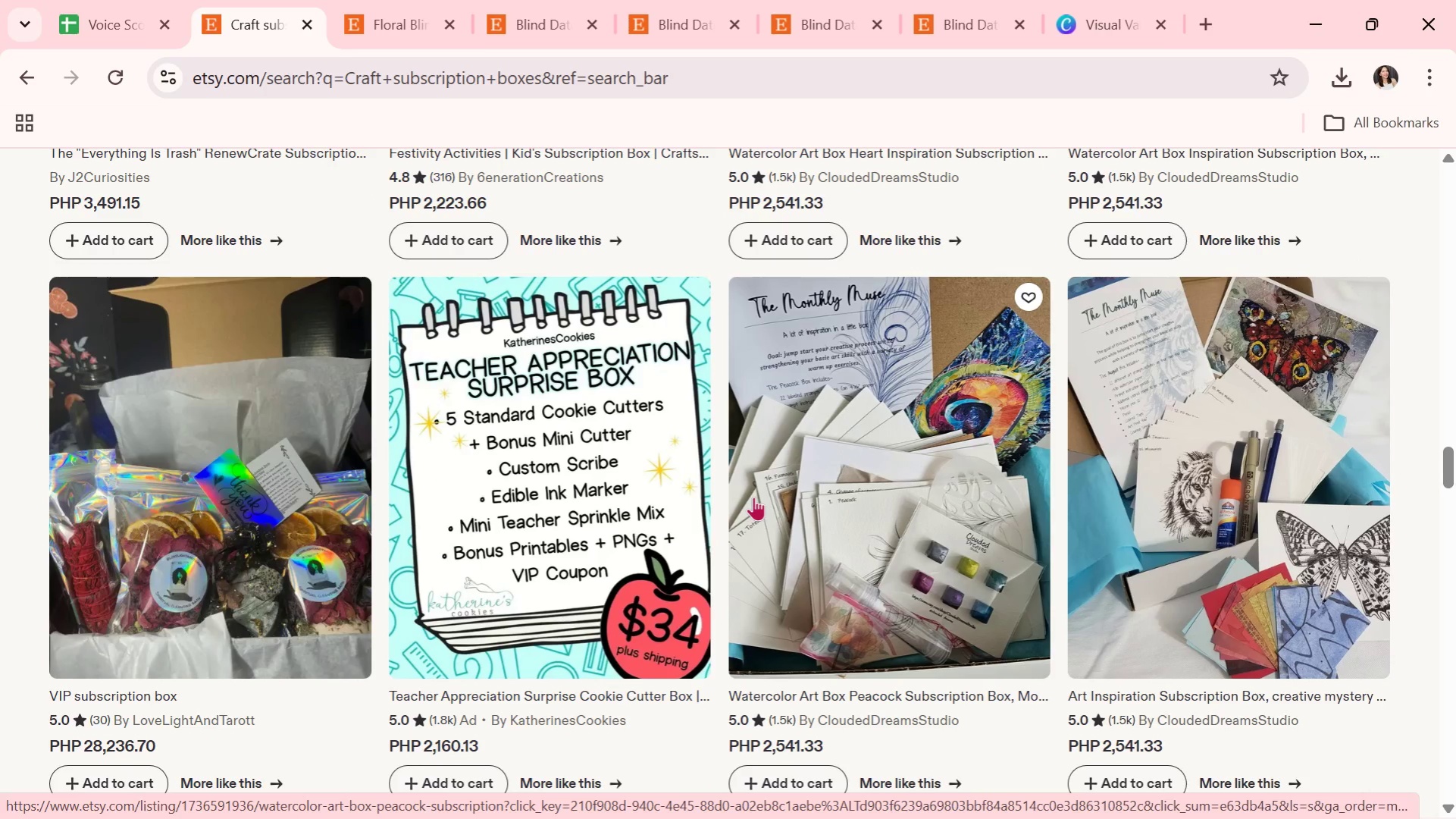 
wait(15.47)
 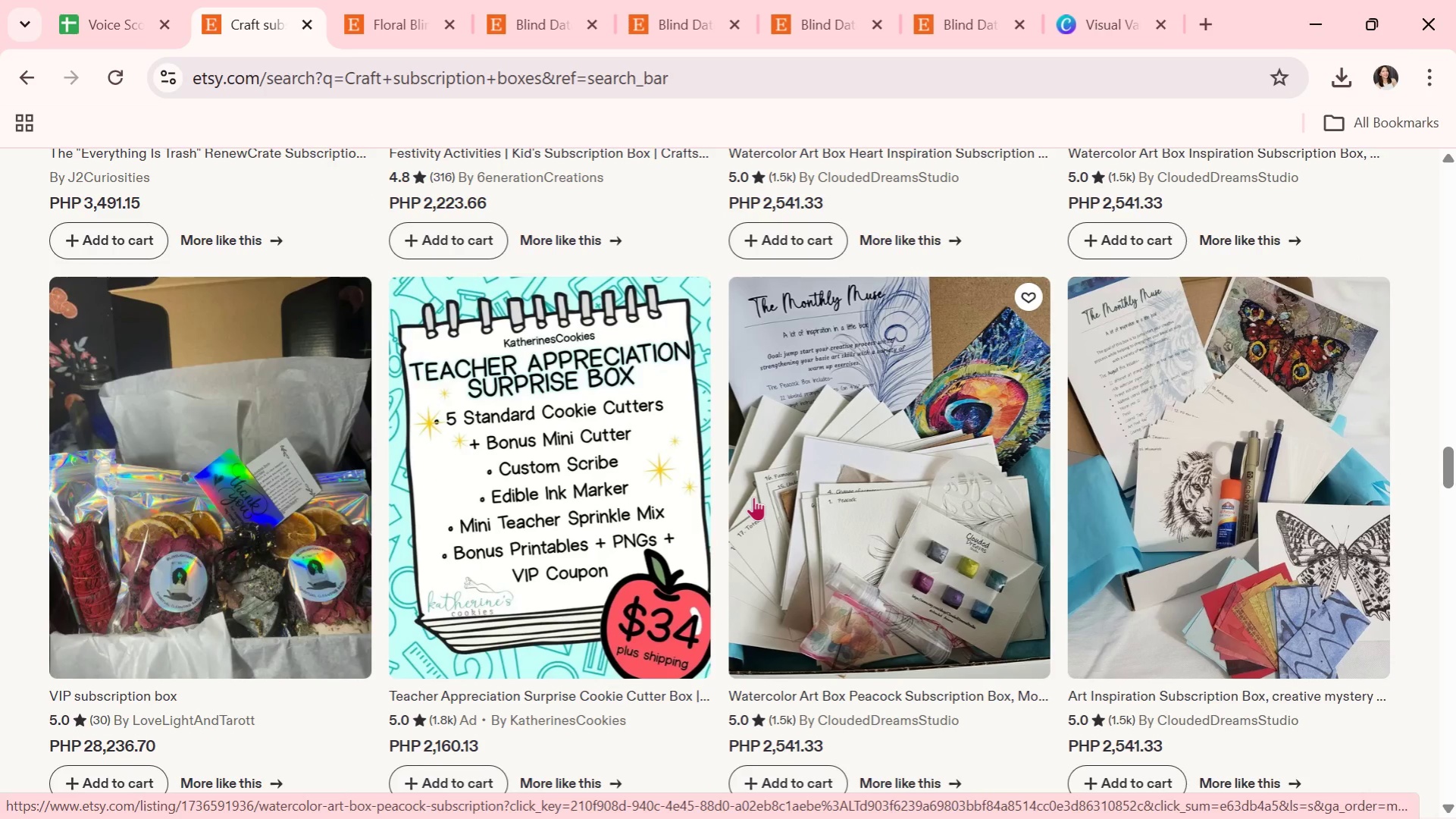 
scroll: coordinate [603, 503], scroll_direction: down, amount: 3.0
 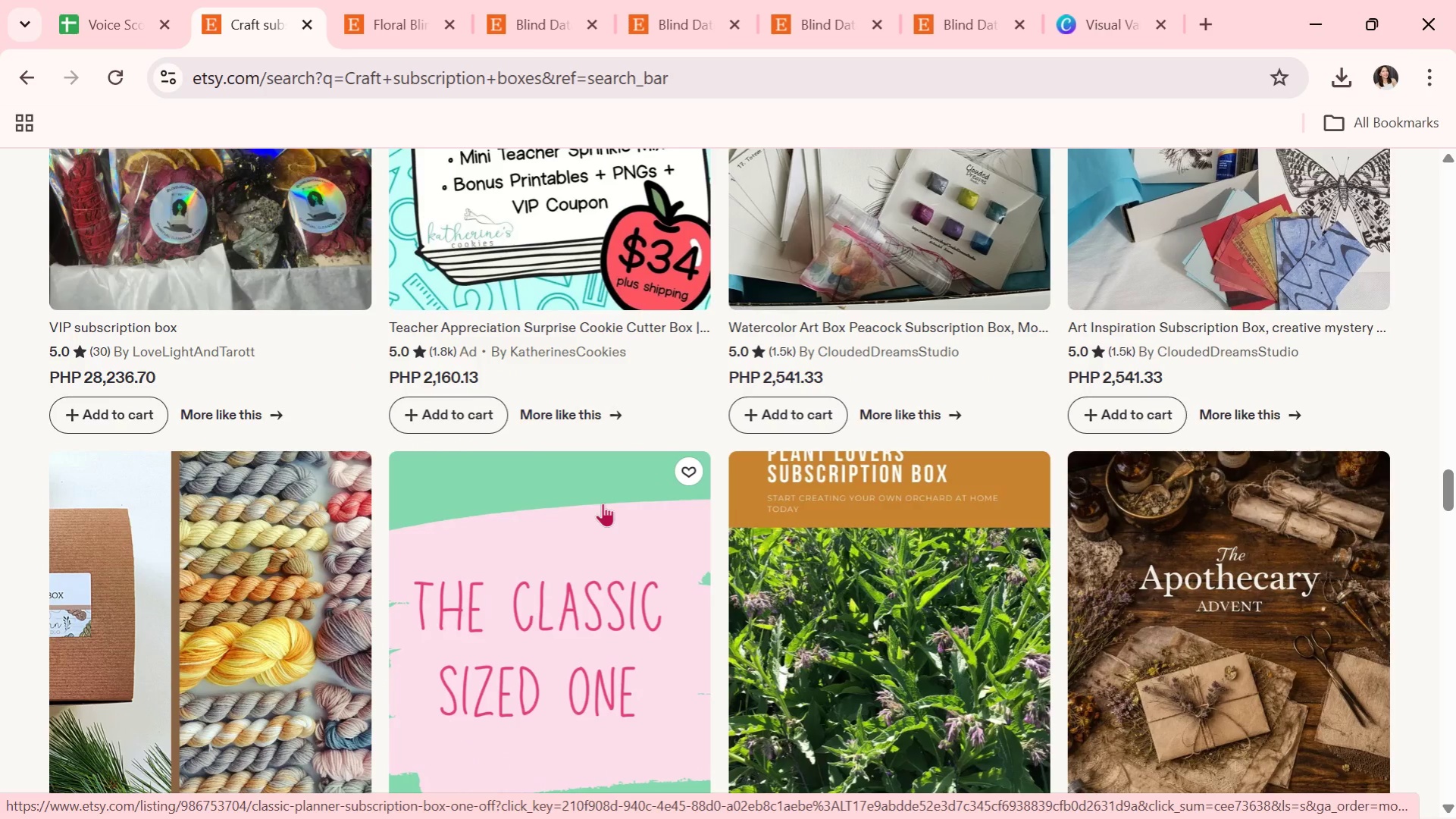 
wait(8.5)
 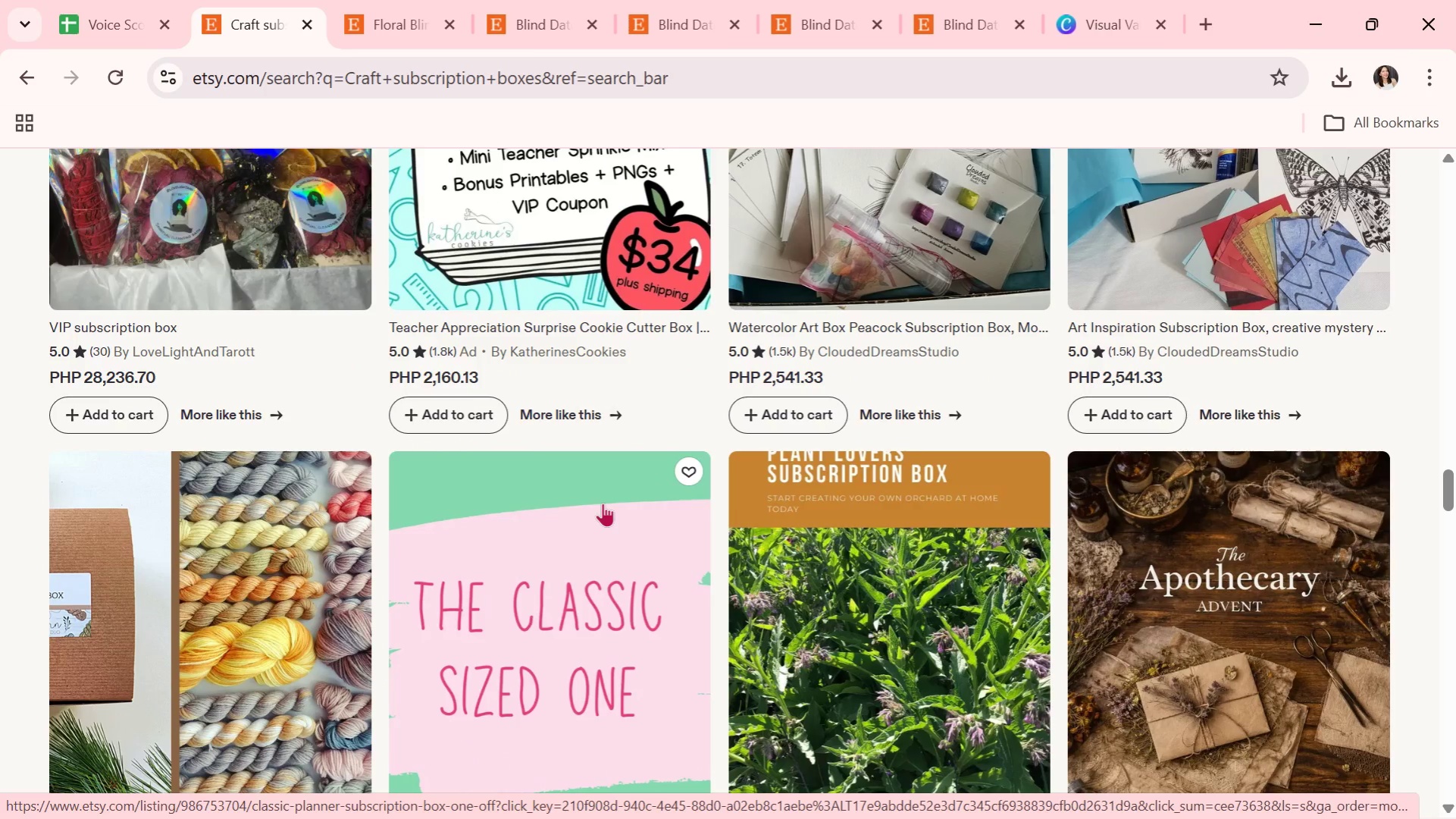 
scroll: coordinate [603, 503], scroll_direction: down, amount: 2.0
 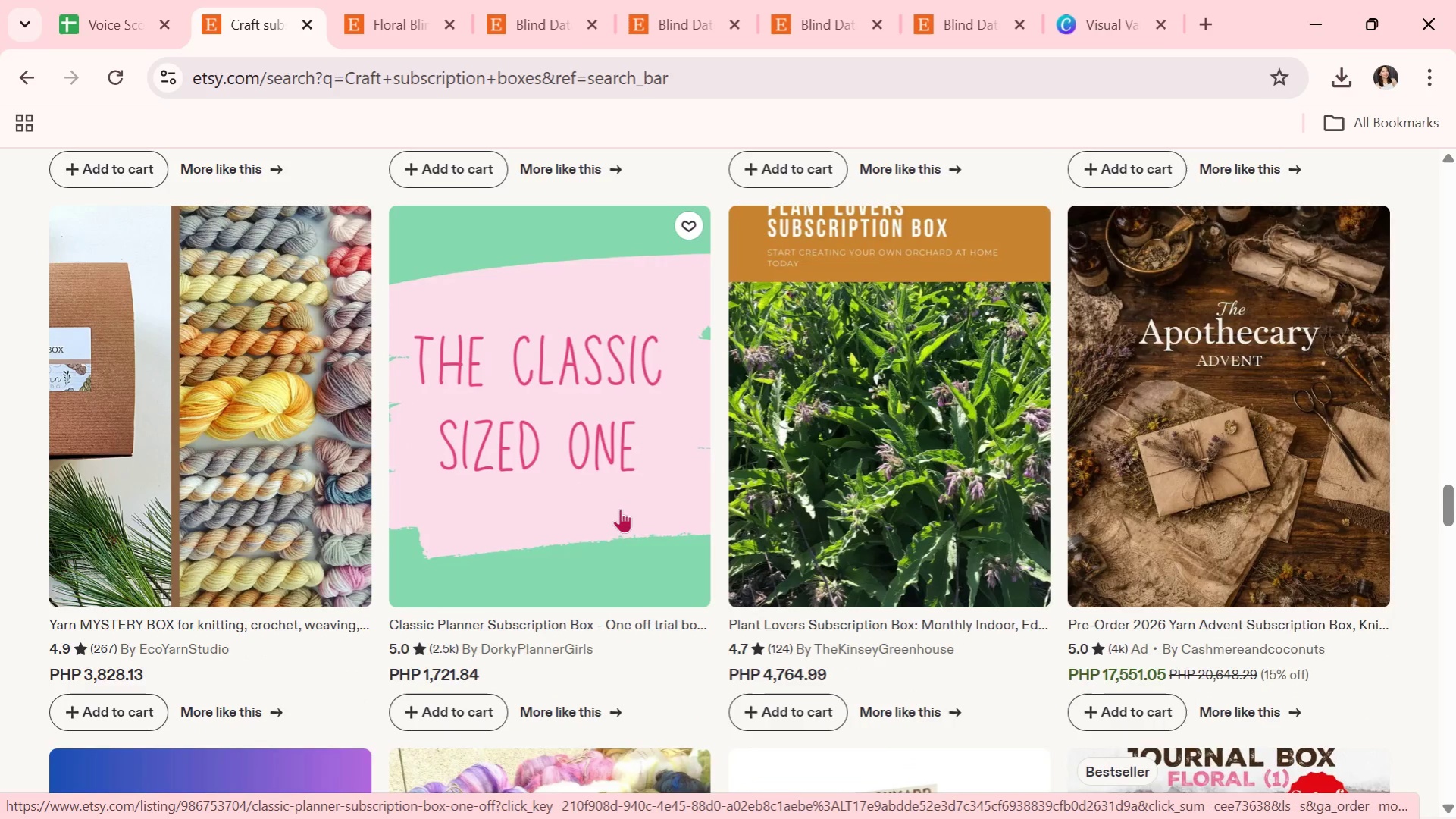 
scroll: coordinate [621, 509], scroll_direction: up, amount: 1.0
 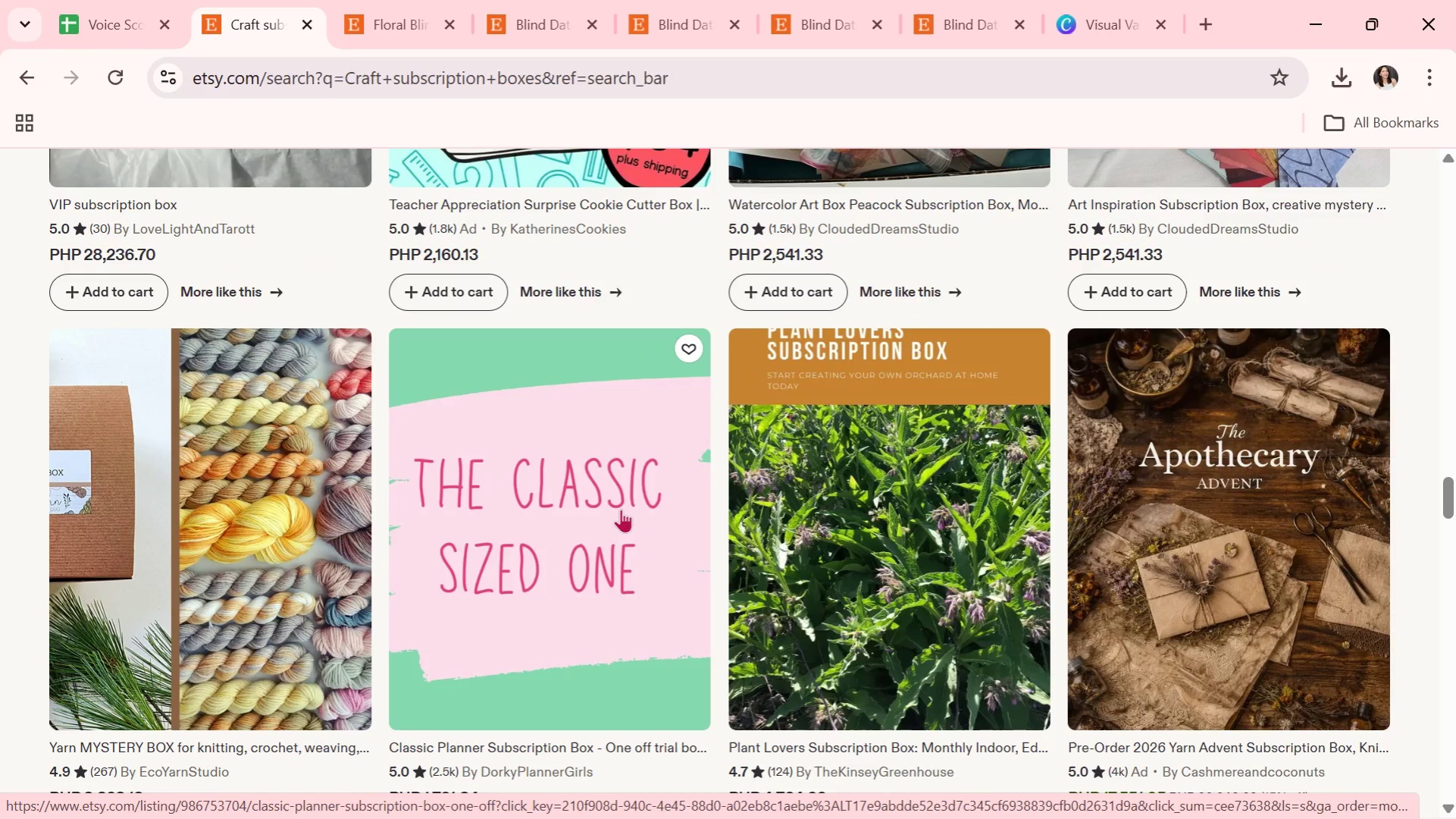 
scroll: coordinate [621, 509], scroll_direction: down, amount: 2.0
 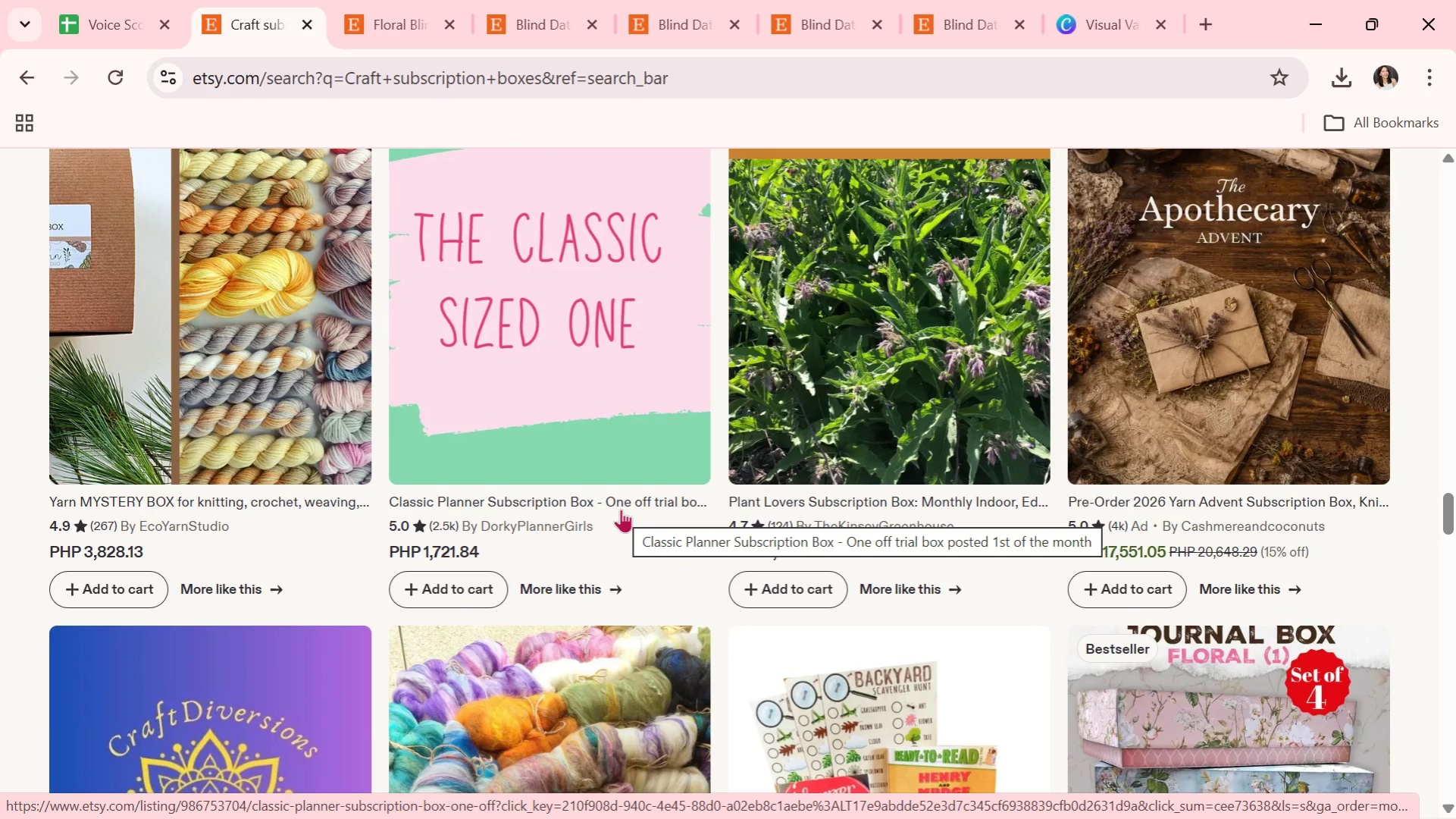 
wait(12.24)
 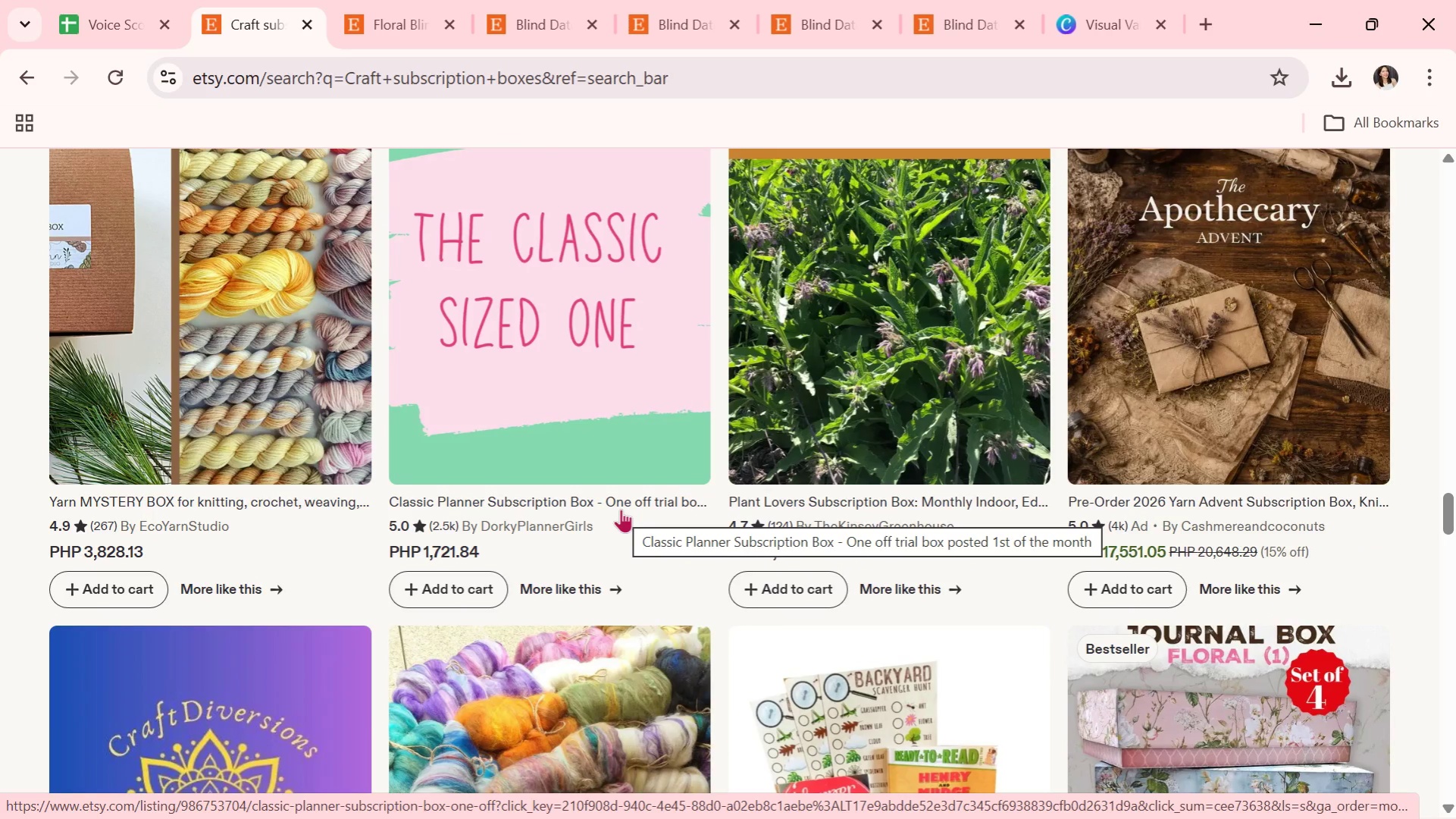 
scroll: coordinate [377, 669], scroll_direction: down, amount: 3.0
 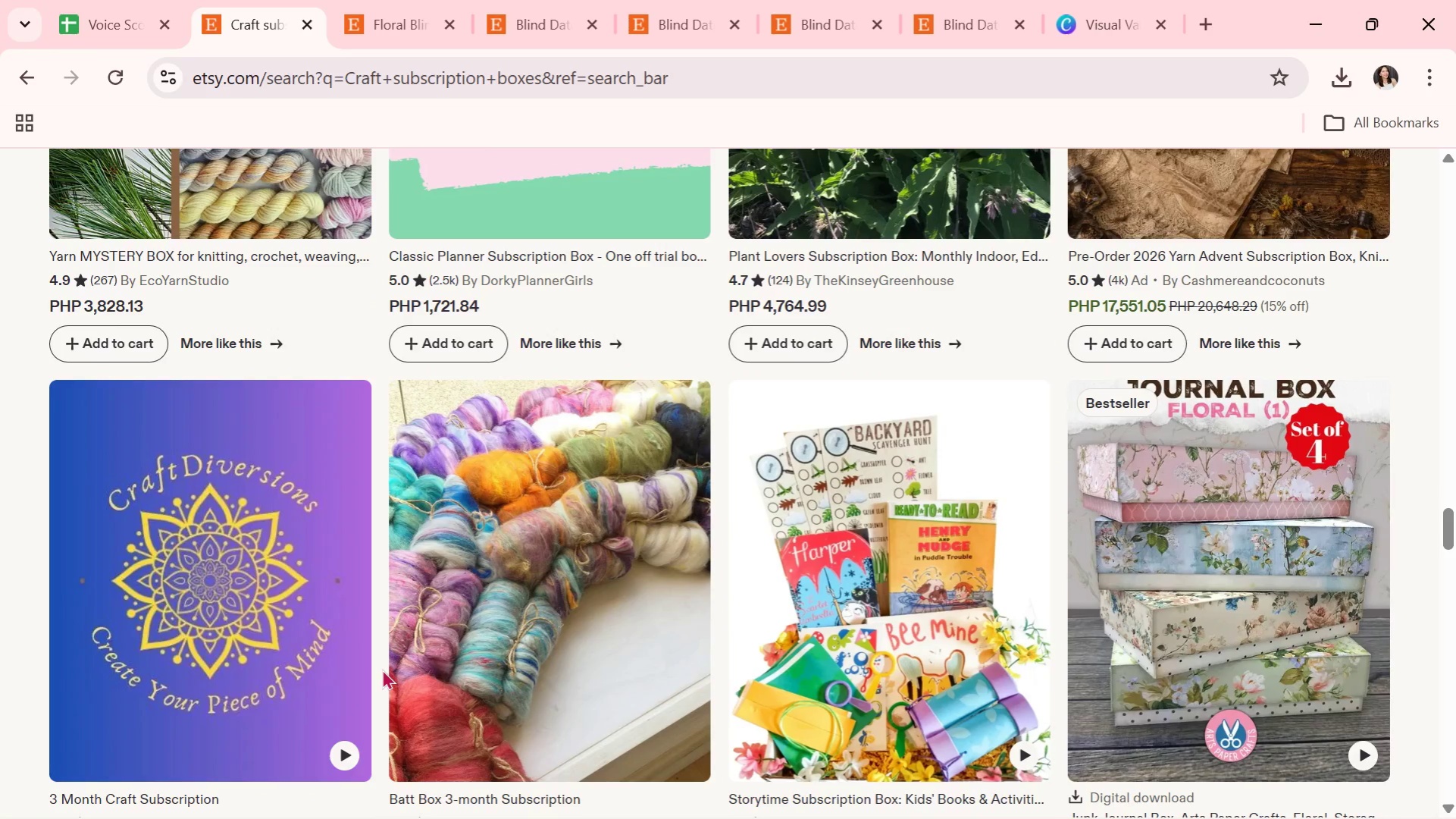 
scroll: coordinate [382, 669], scroll_direction: up, amount: 1.0
 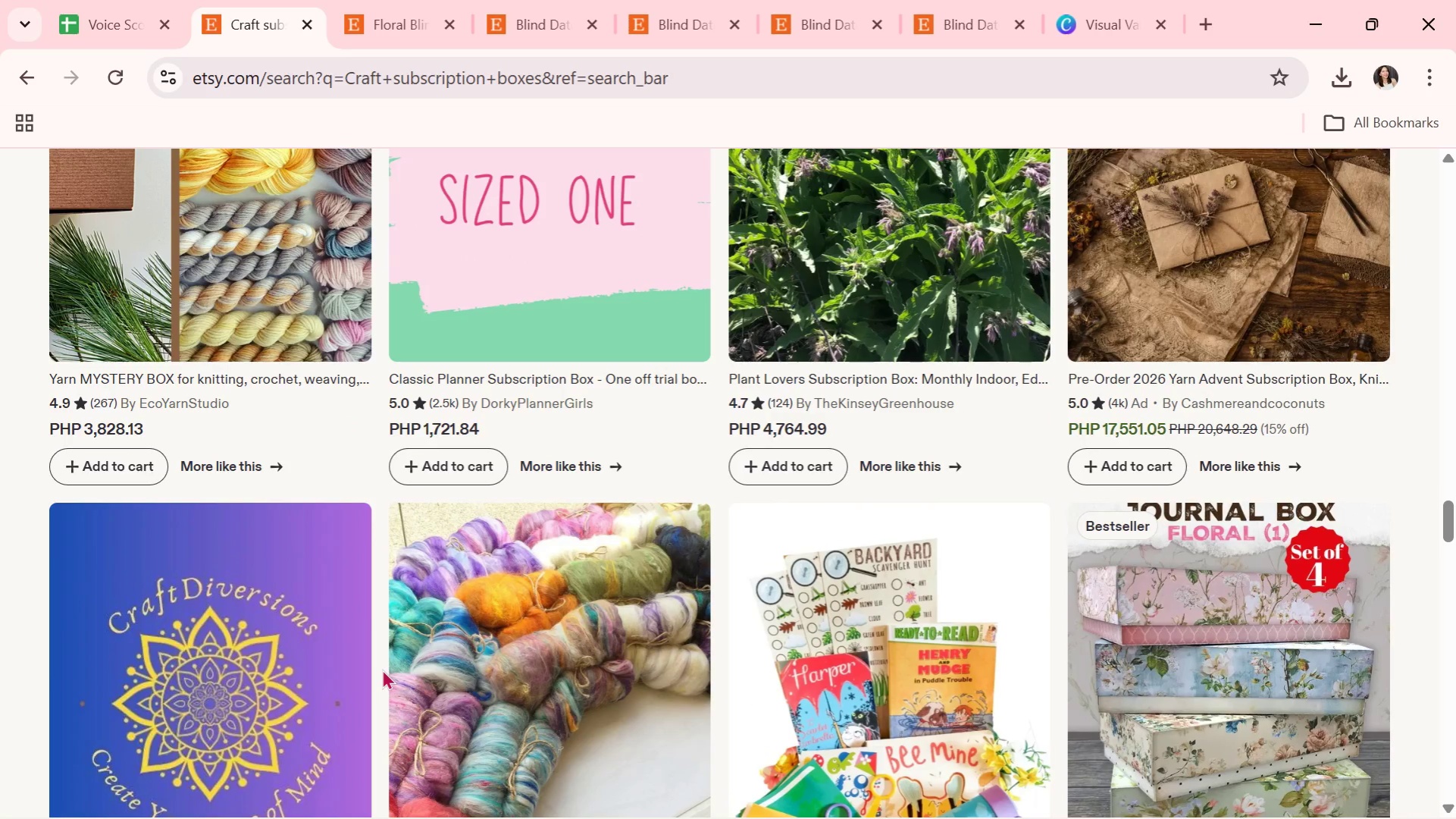 
wait(9.94)
 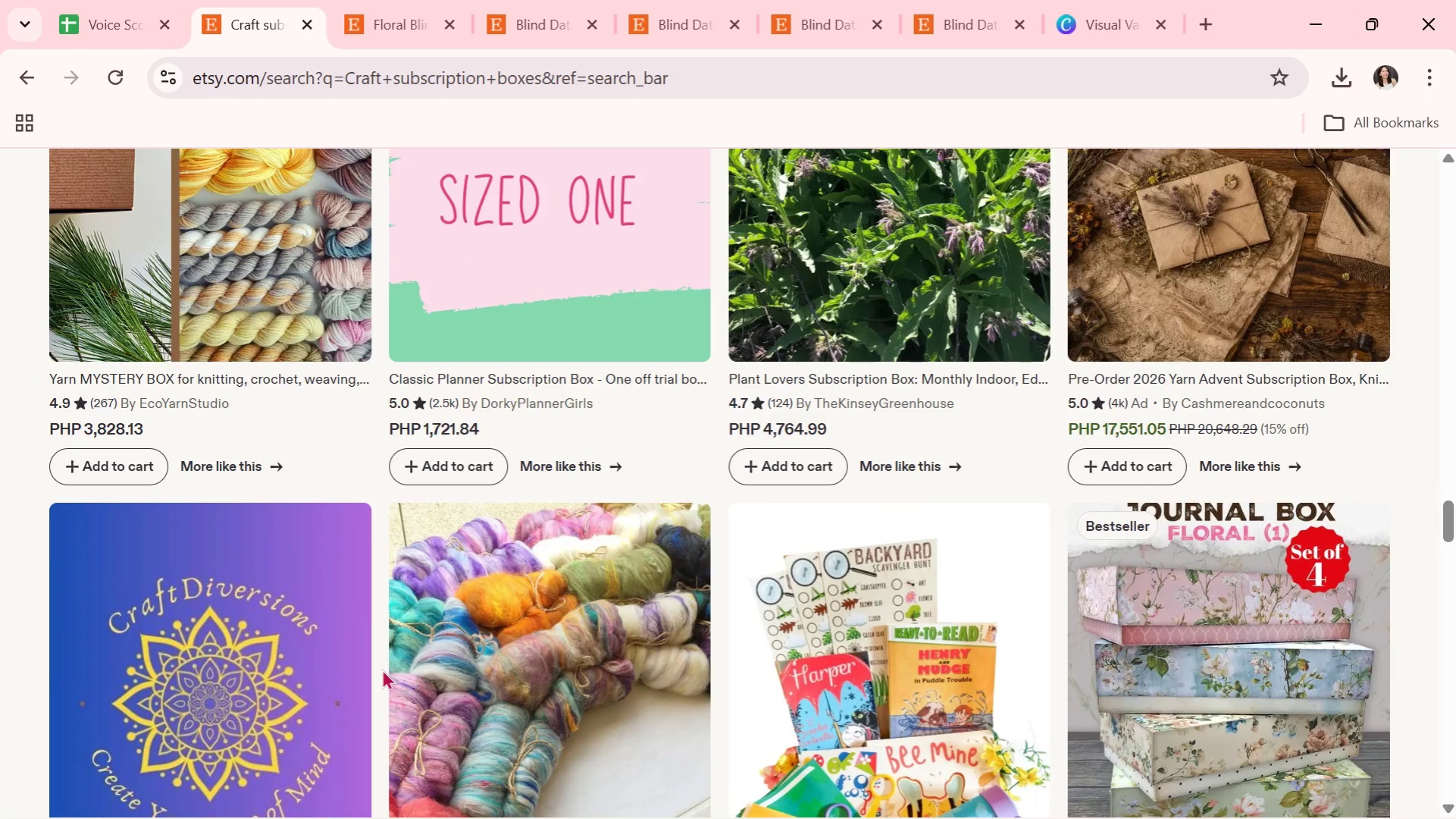 
scroll: coordinate [382, 669], scroll_direction: down, amount: 7.0
 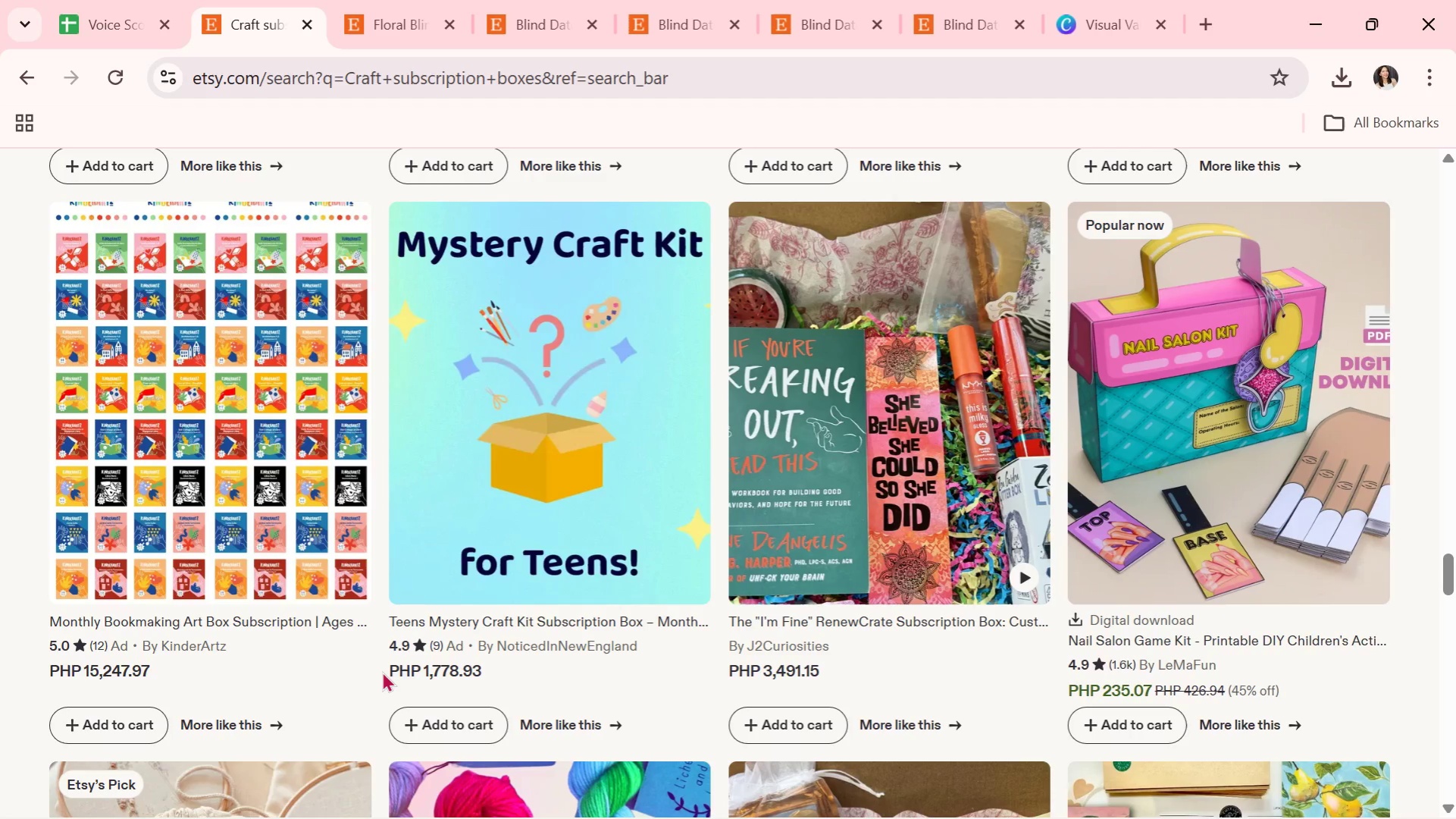 
wait(11.38)
 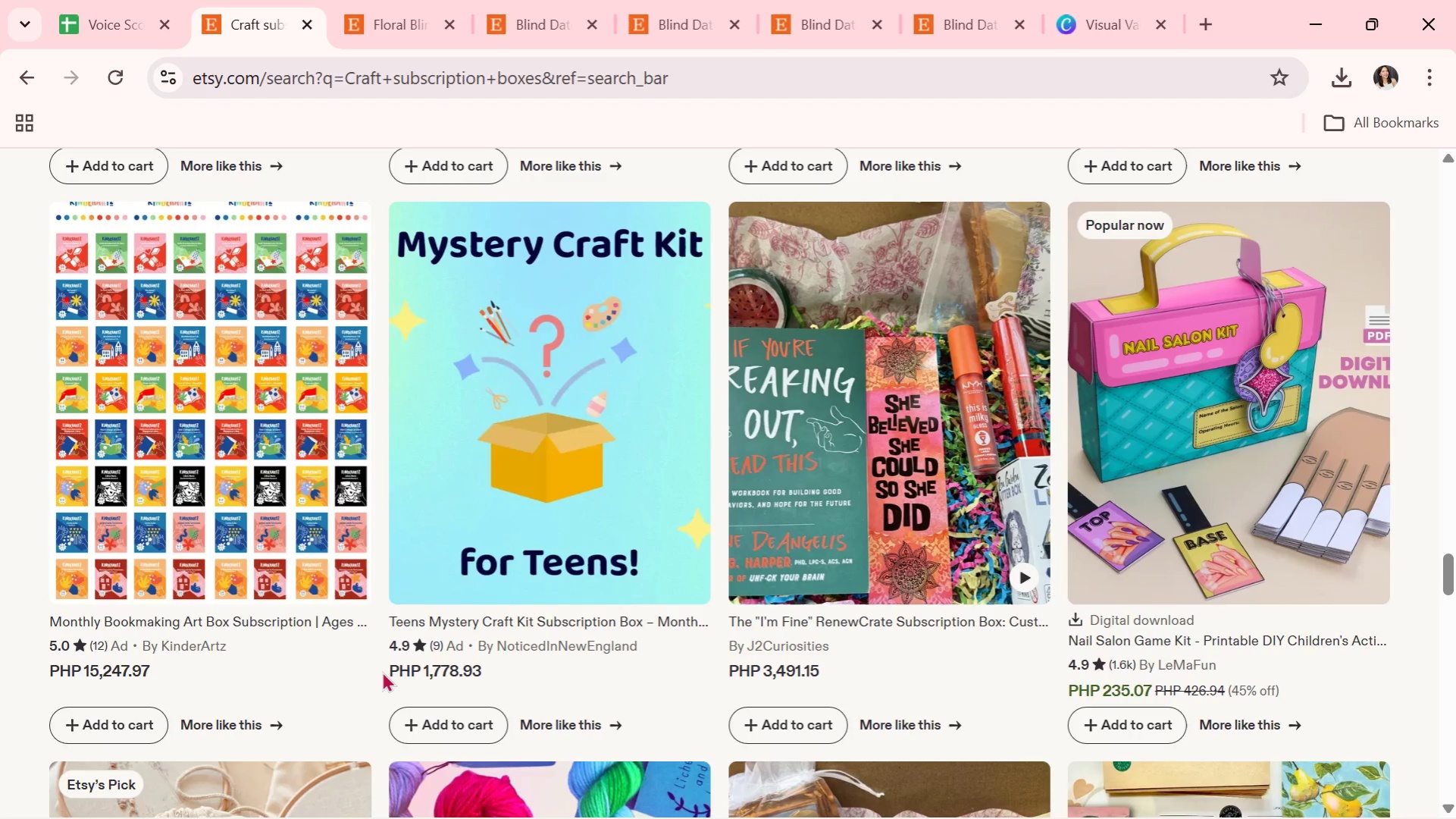 
scroll: coordinate [346, 538], scroll_direction: down, amount: 3.0
 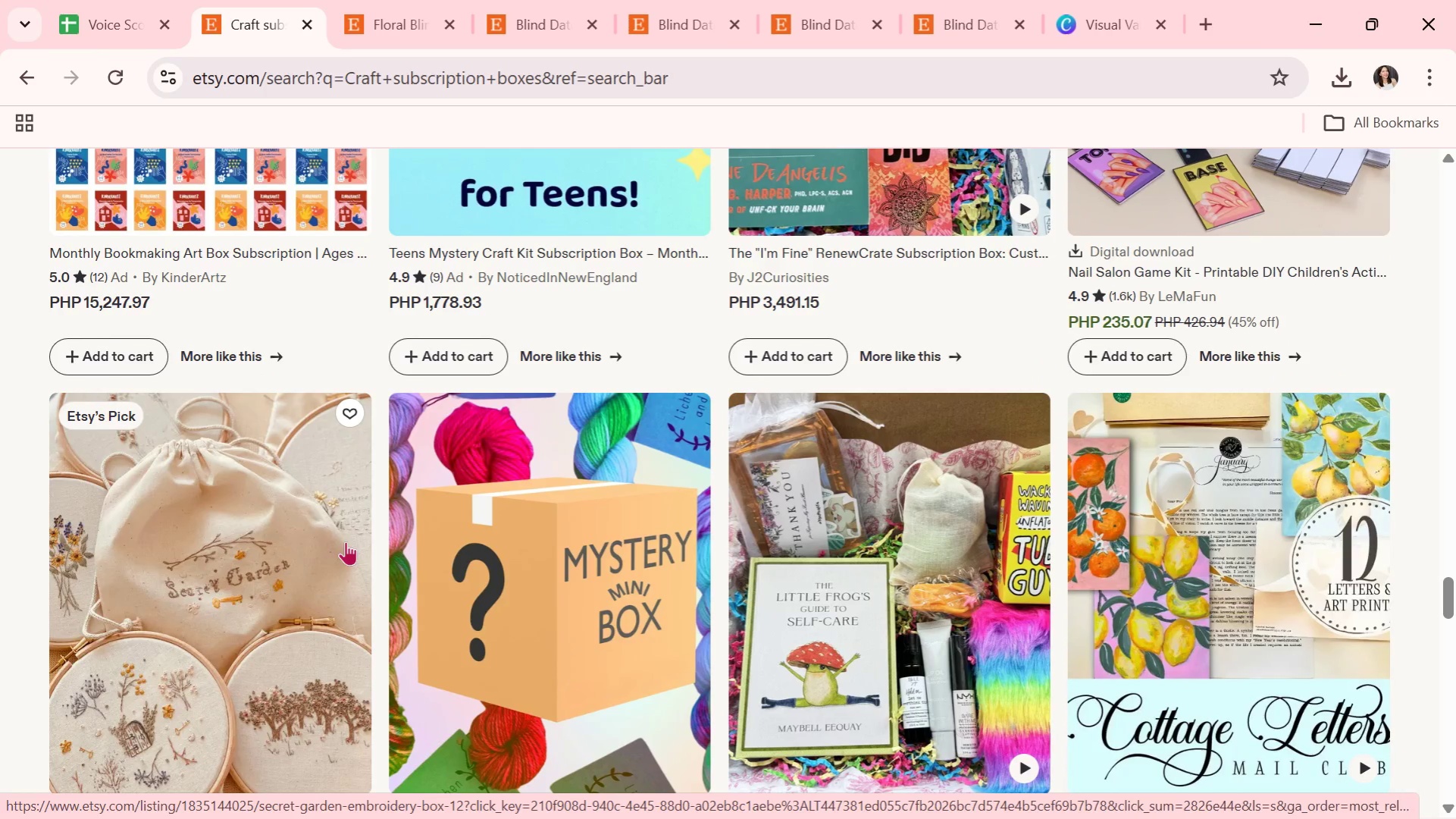 
wait(18.2)
 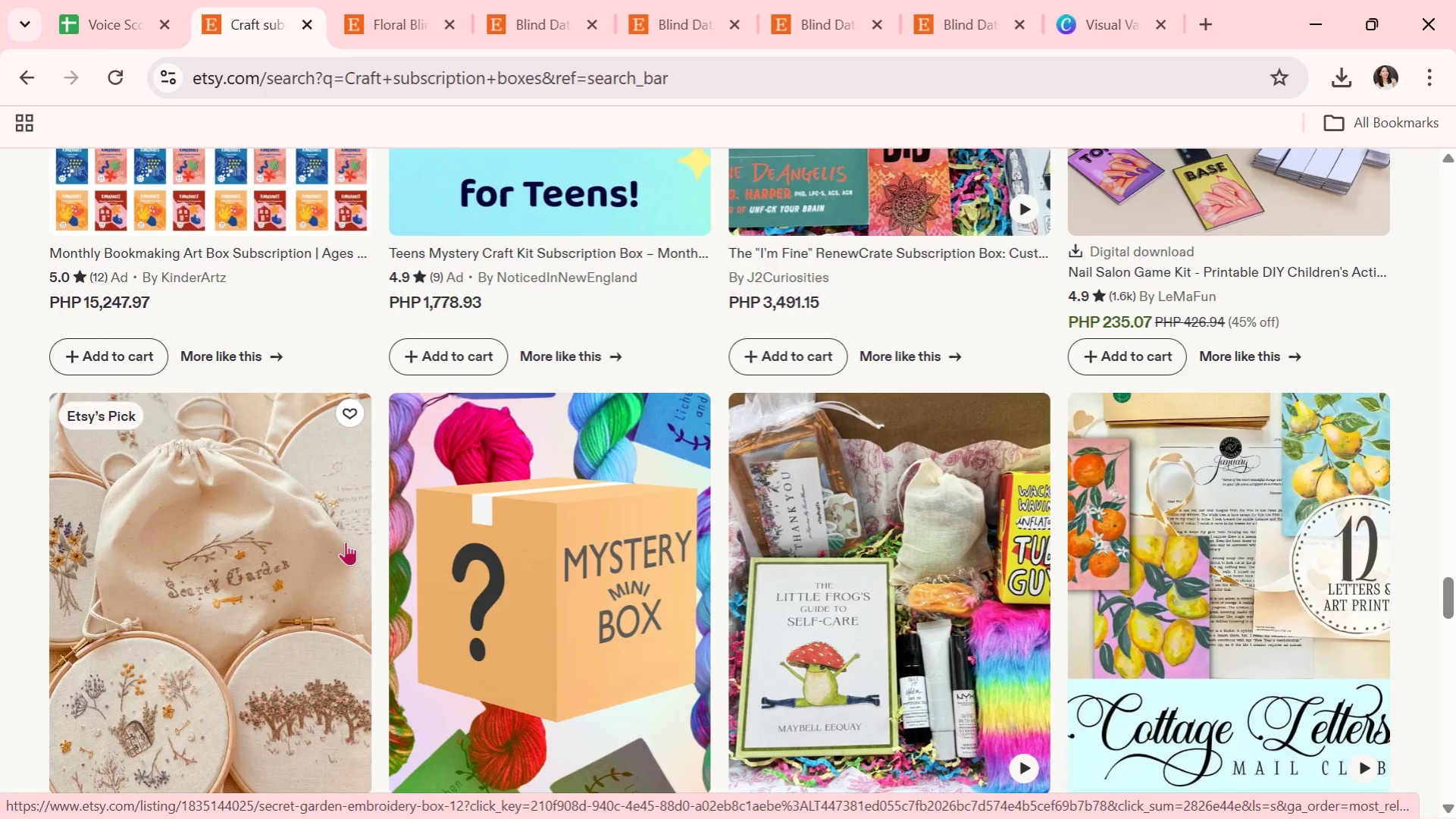 
scroll: coordinate [172, 481], scroll_direction: down, amount: 5.0
 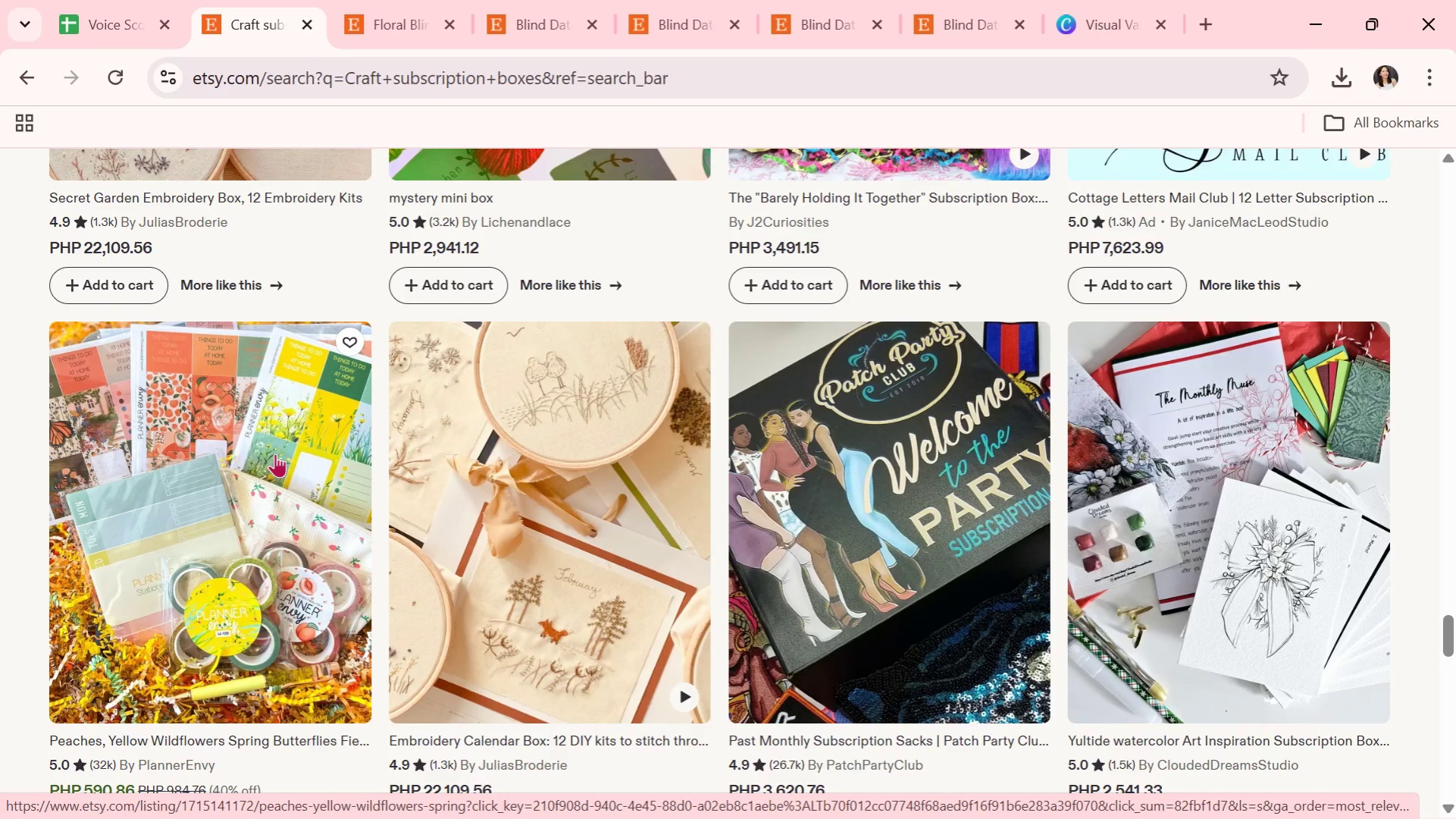 
key(Alt+AltLeft)
 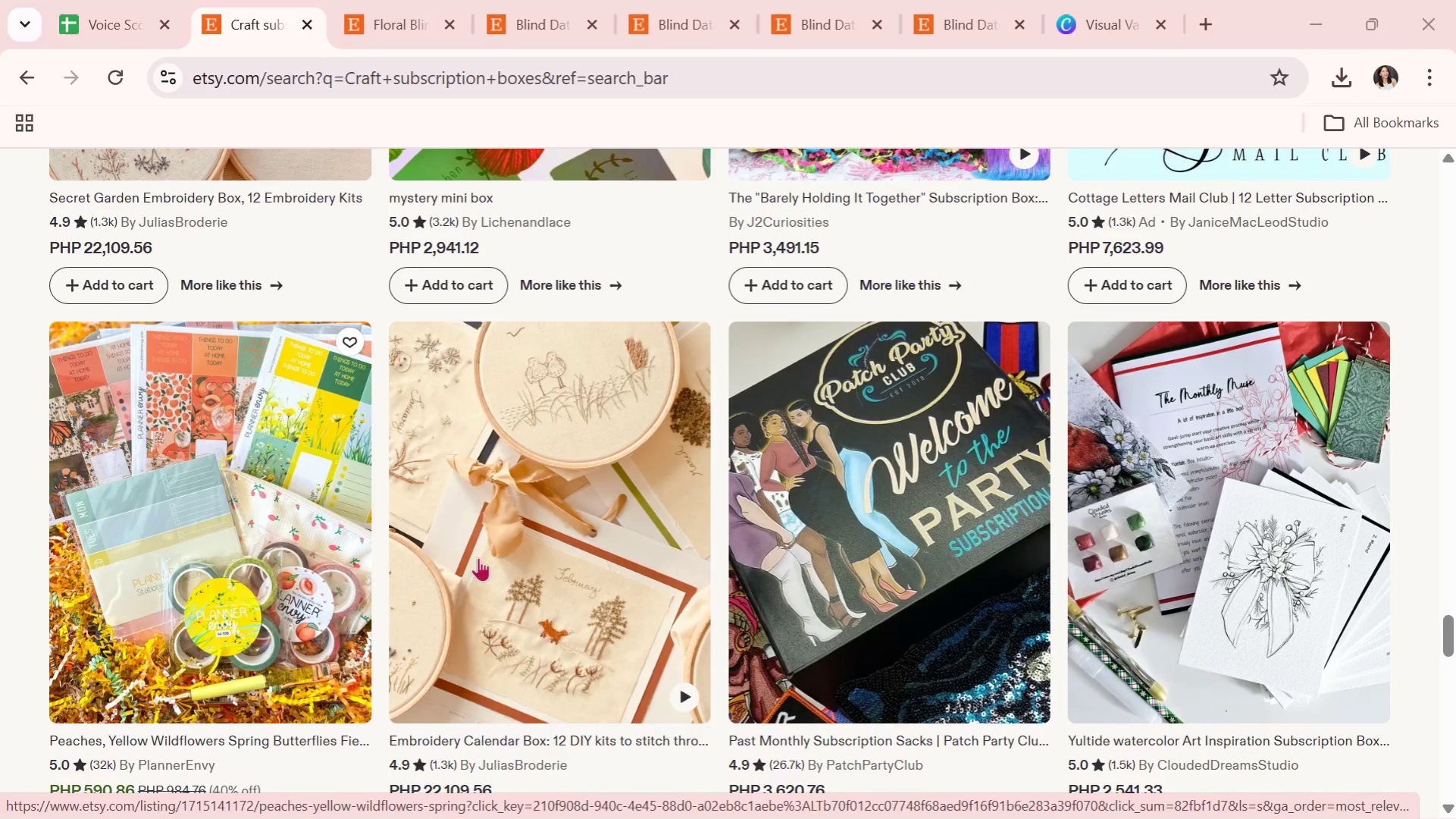 
key(Alt+Tab)